 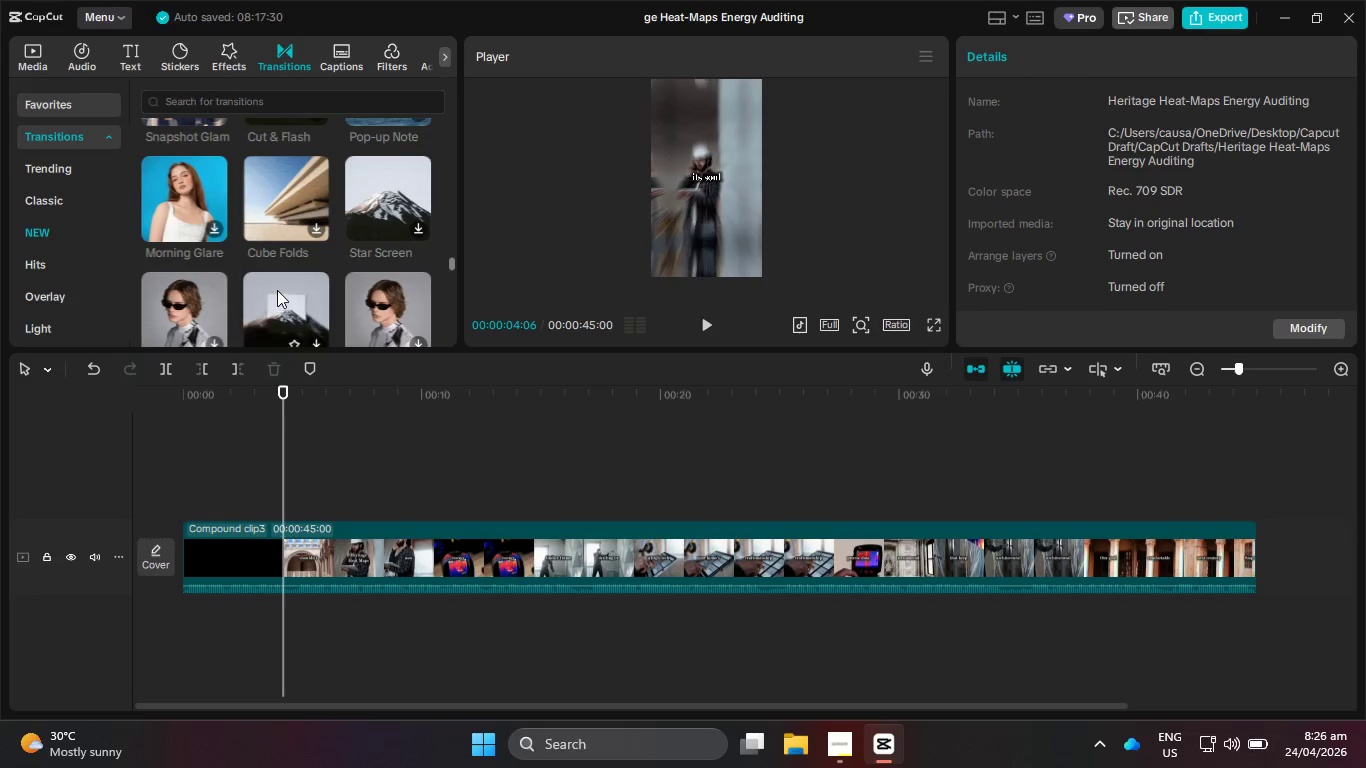 
scroll: coordinate [277, 290], scroll_direction: down, amount: 6.0
 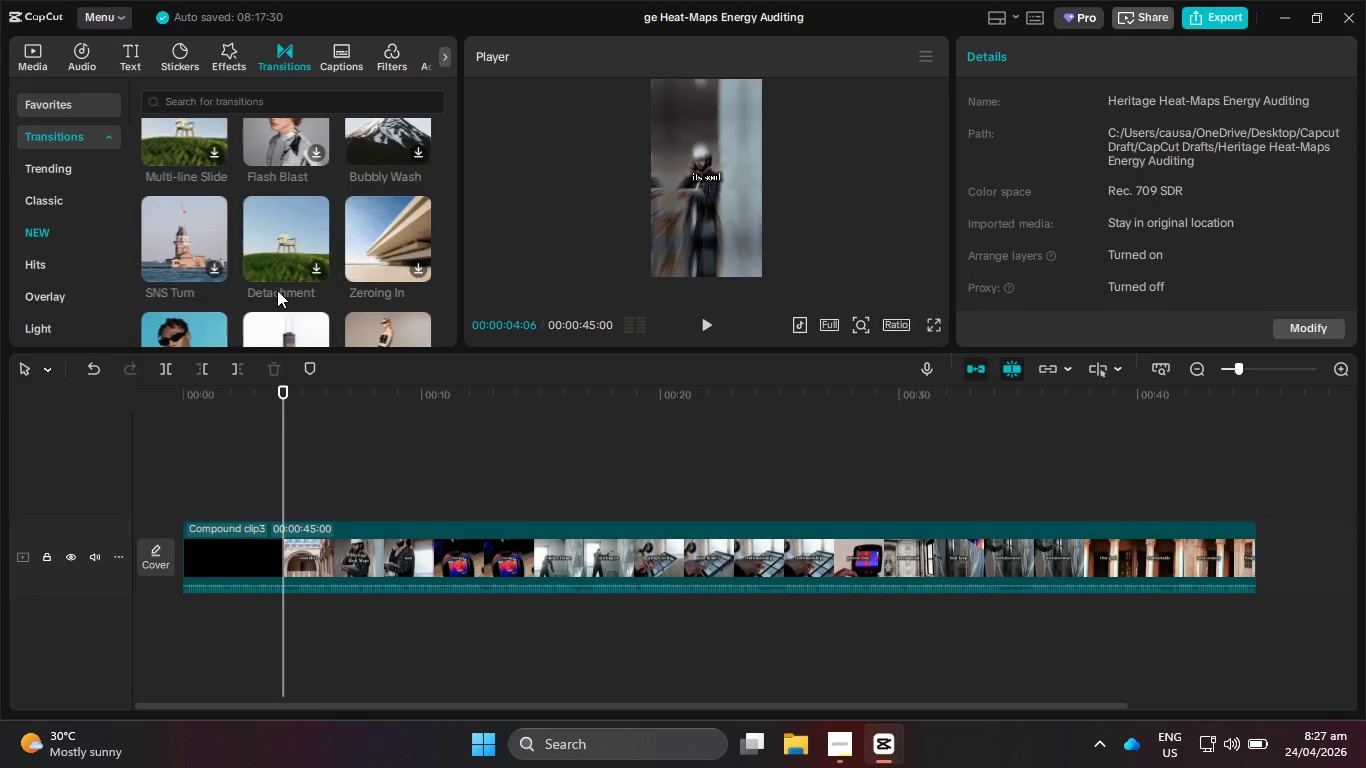 
scroll: coordinate [277, 290], scroll_direction: down, amount: 2.0
 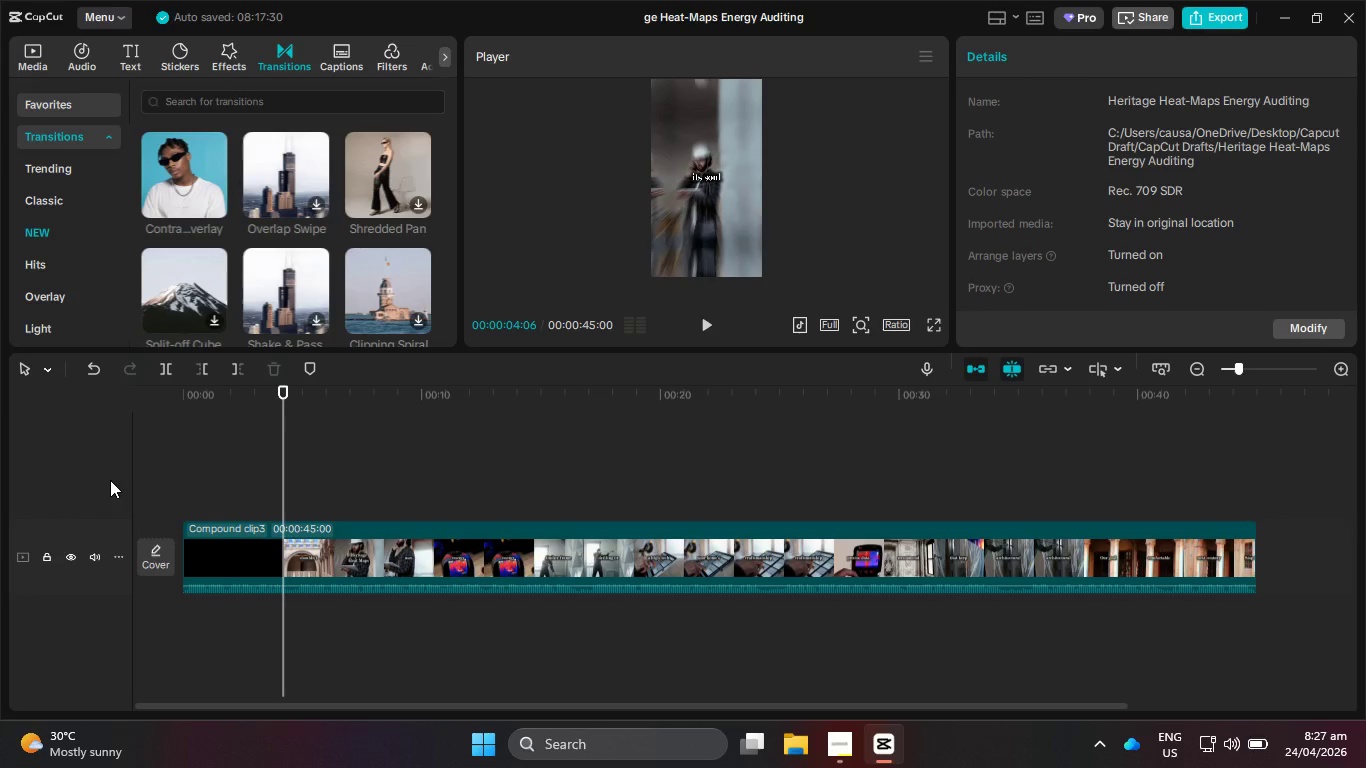 
wait(13.77)
 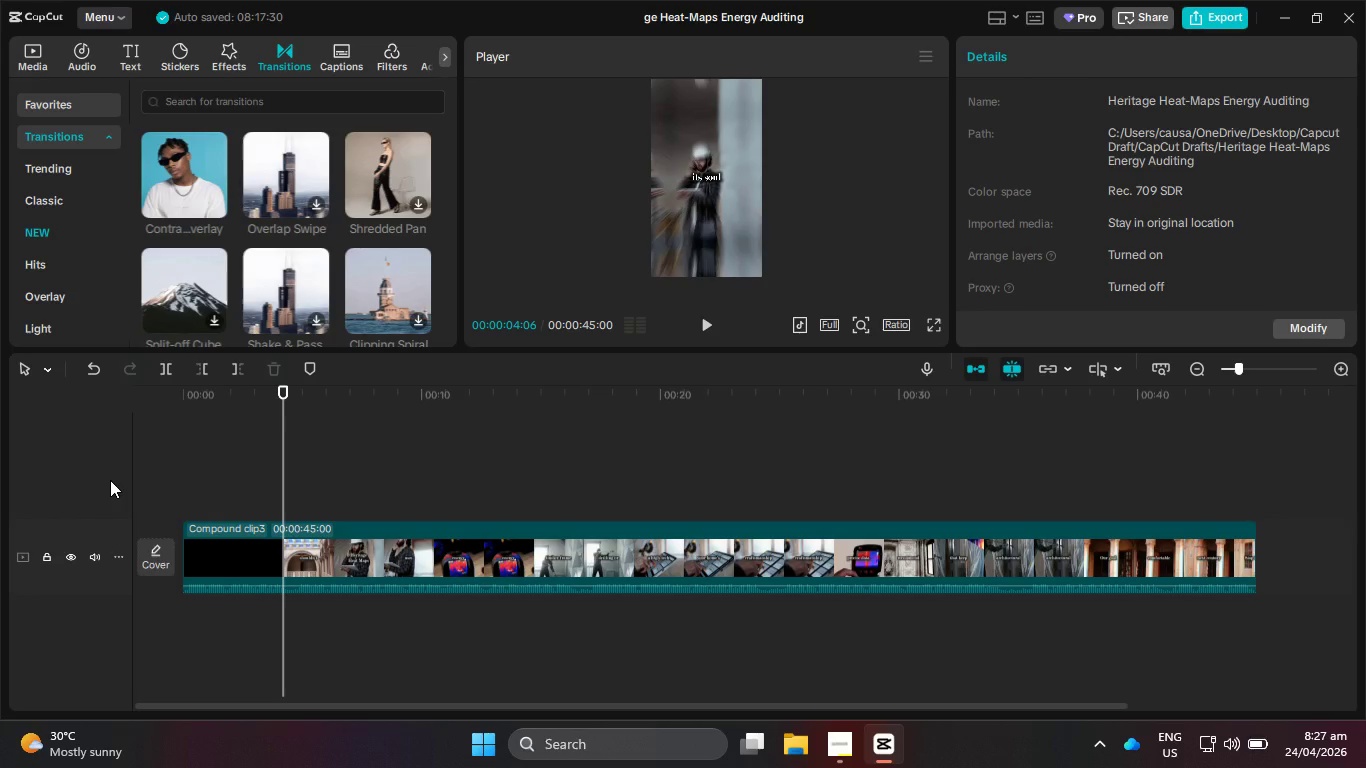 
scroll: coordinate [301, 230], scroll_direction: down, amount: 5.0
 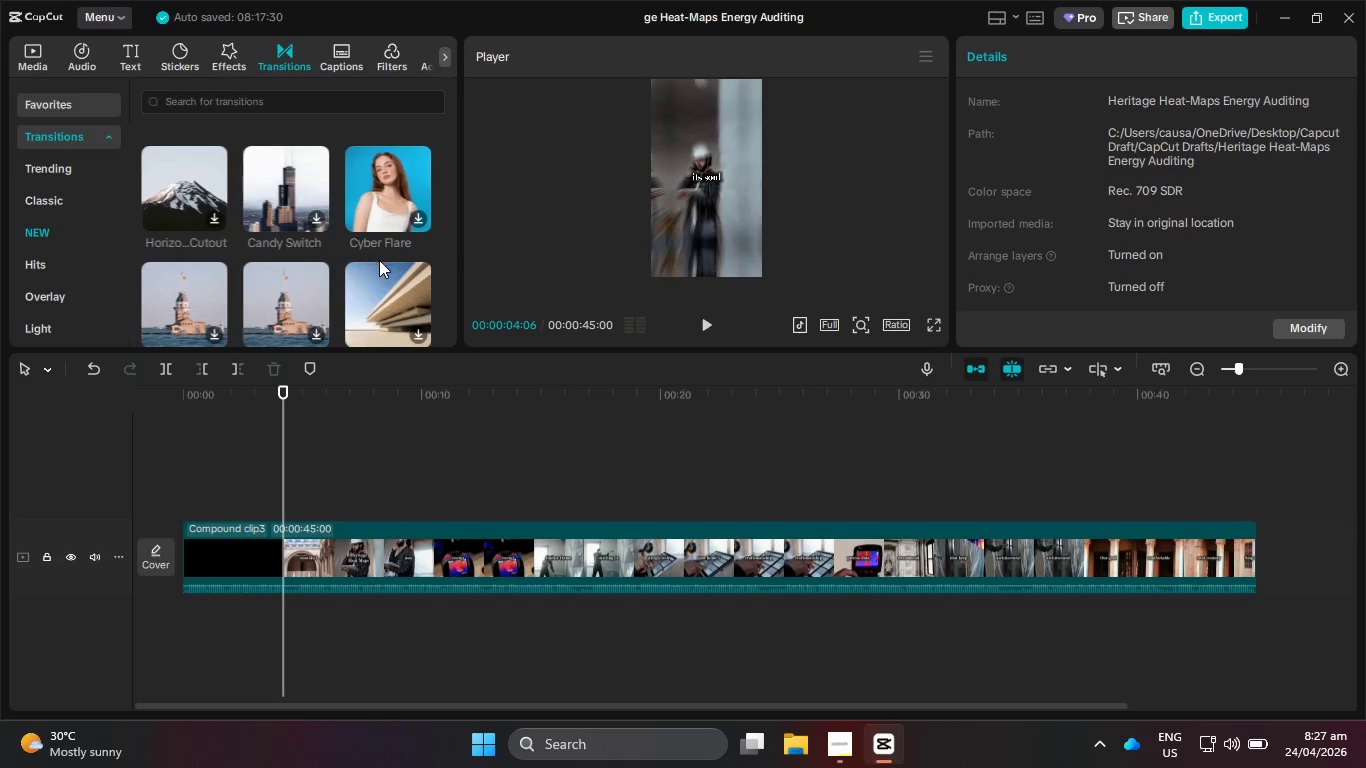 
mouse_move([423, 275])
 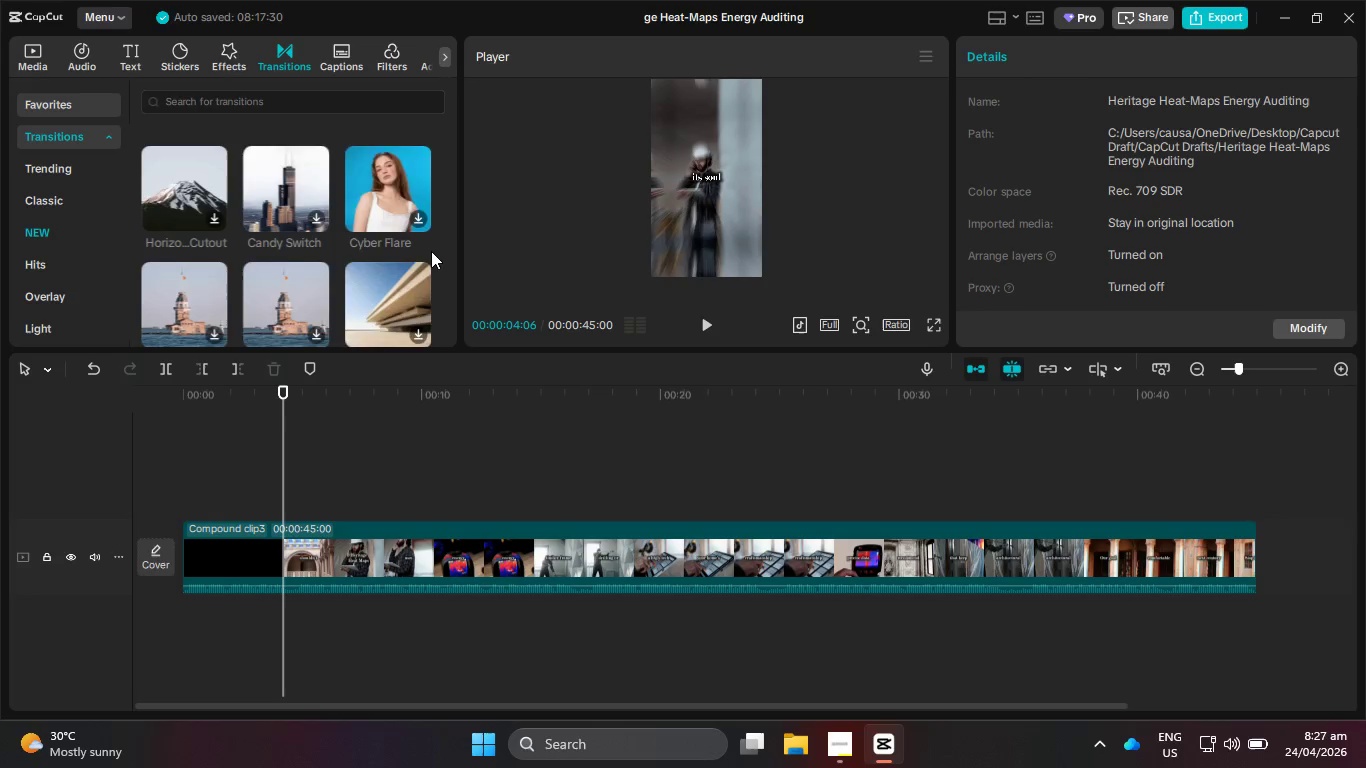 
scroll: coordinate [436, 262], scroll_direction: down, amount: 10.0
 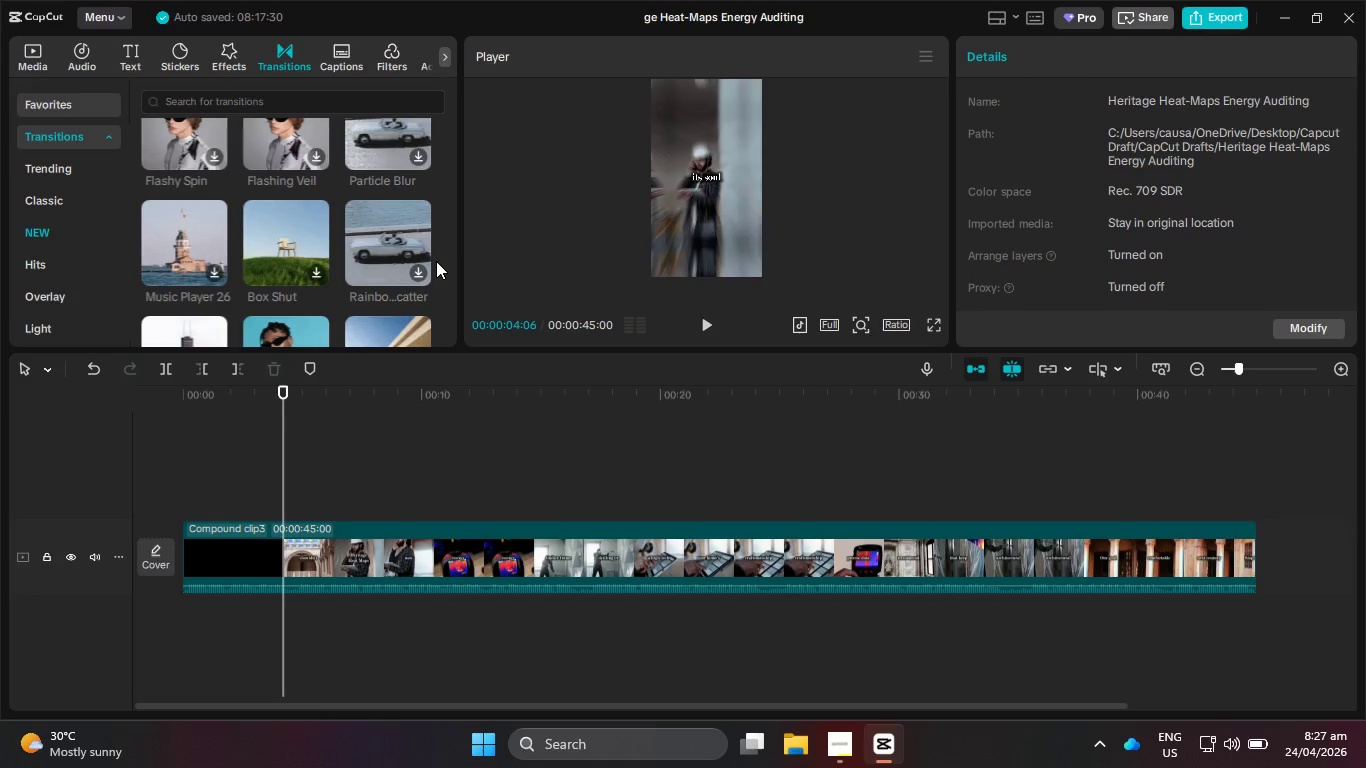 
scroll: coordinate [418, 250], scroll_direction: down, amount: 2.0
 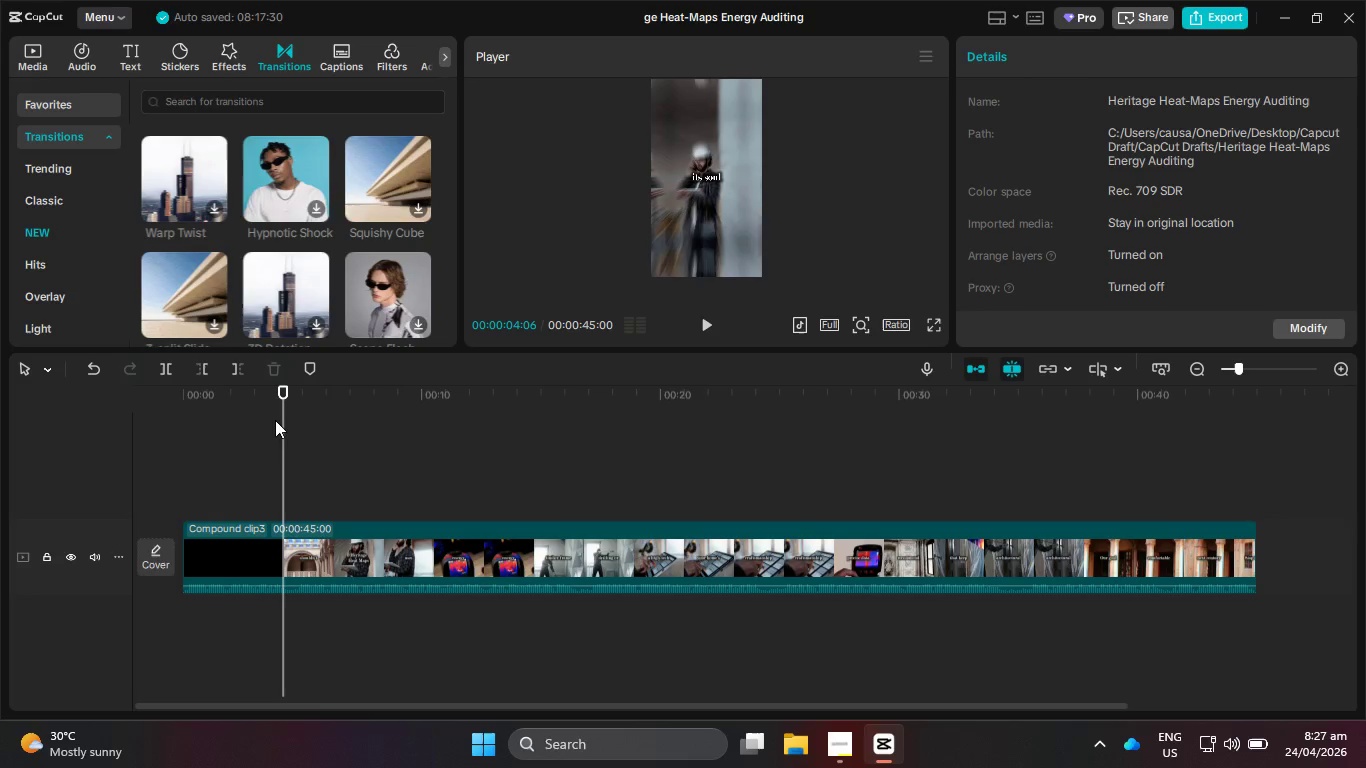 
left_click_drag(start_coordinate=[282, 420], to_coordinate=[704, 431])
 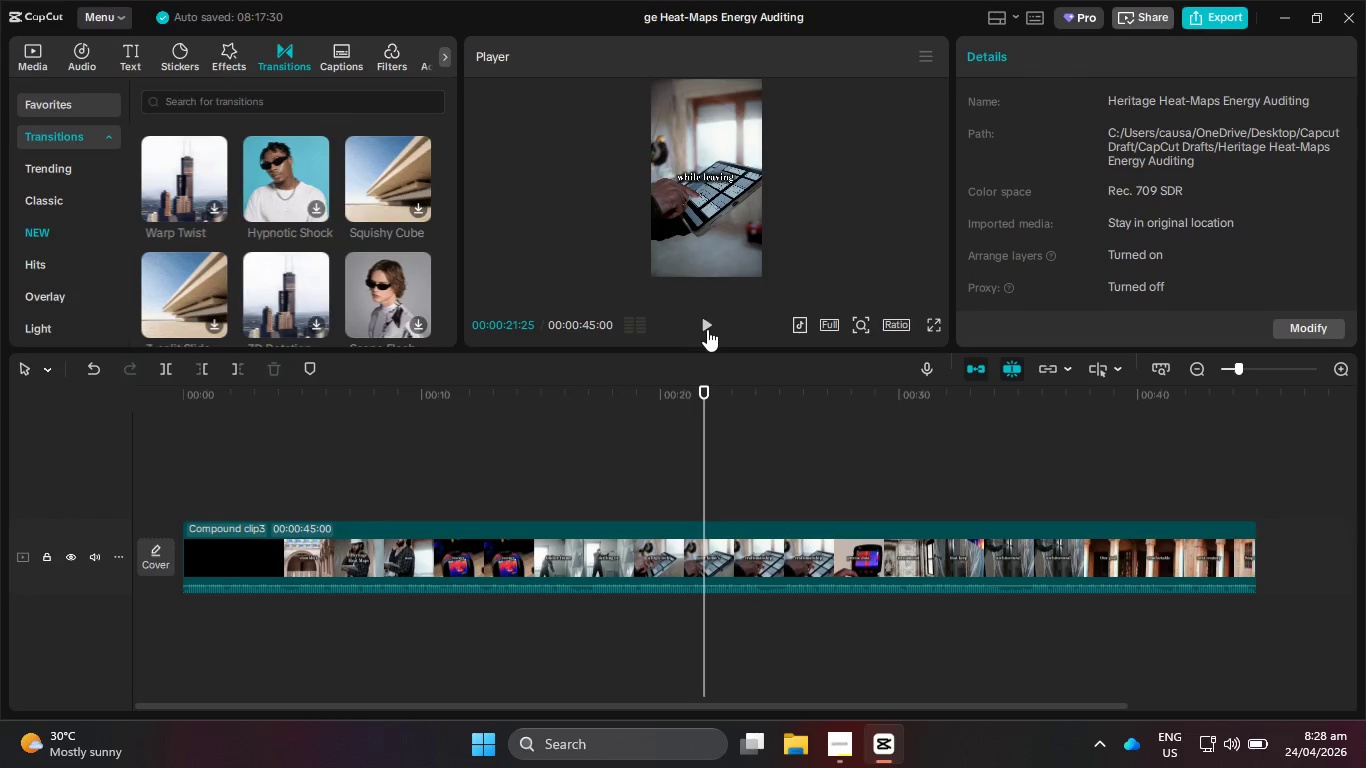 
left_click([708, 330])
 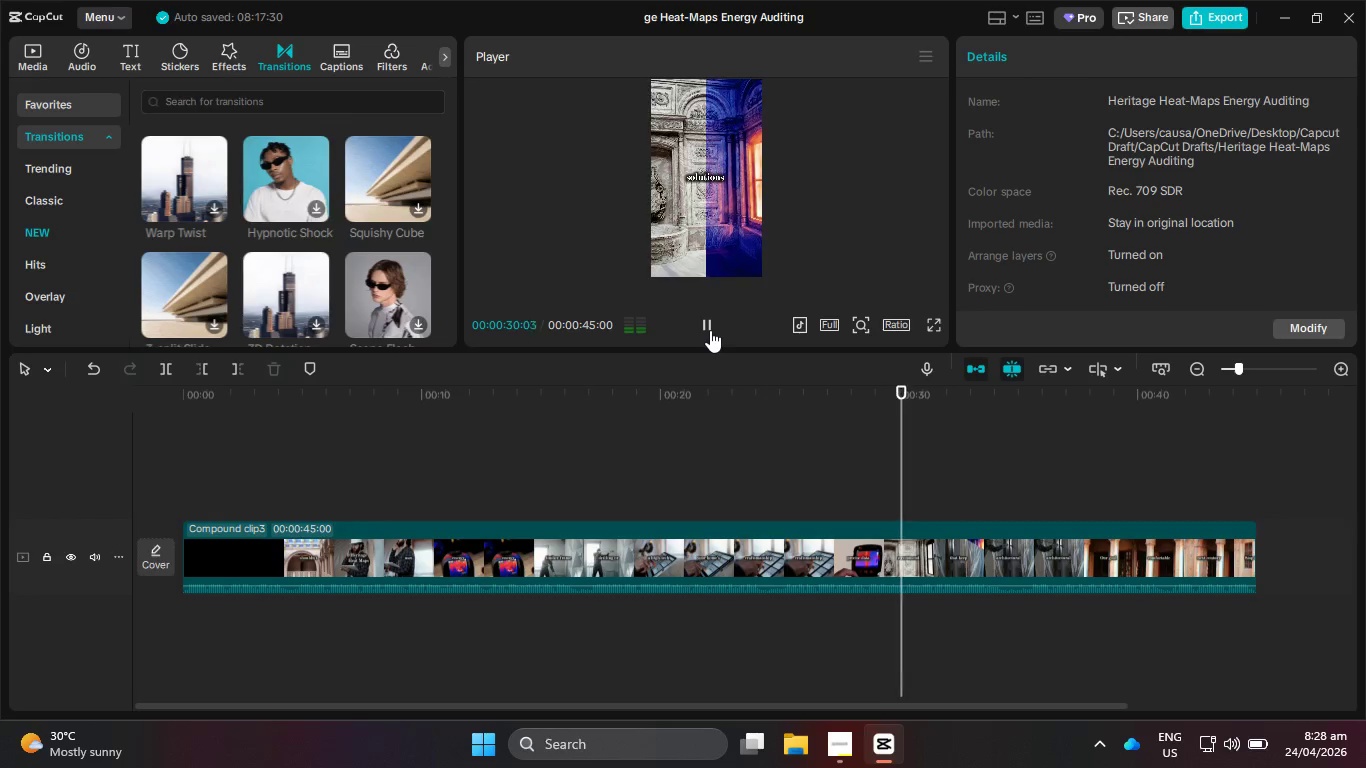 
wait(13.38)
 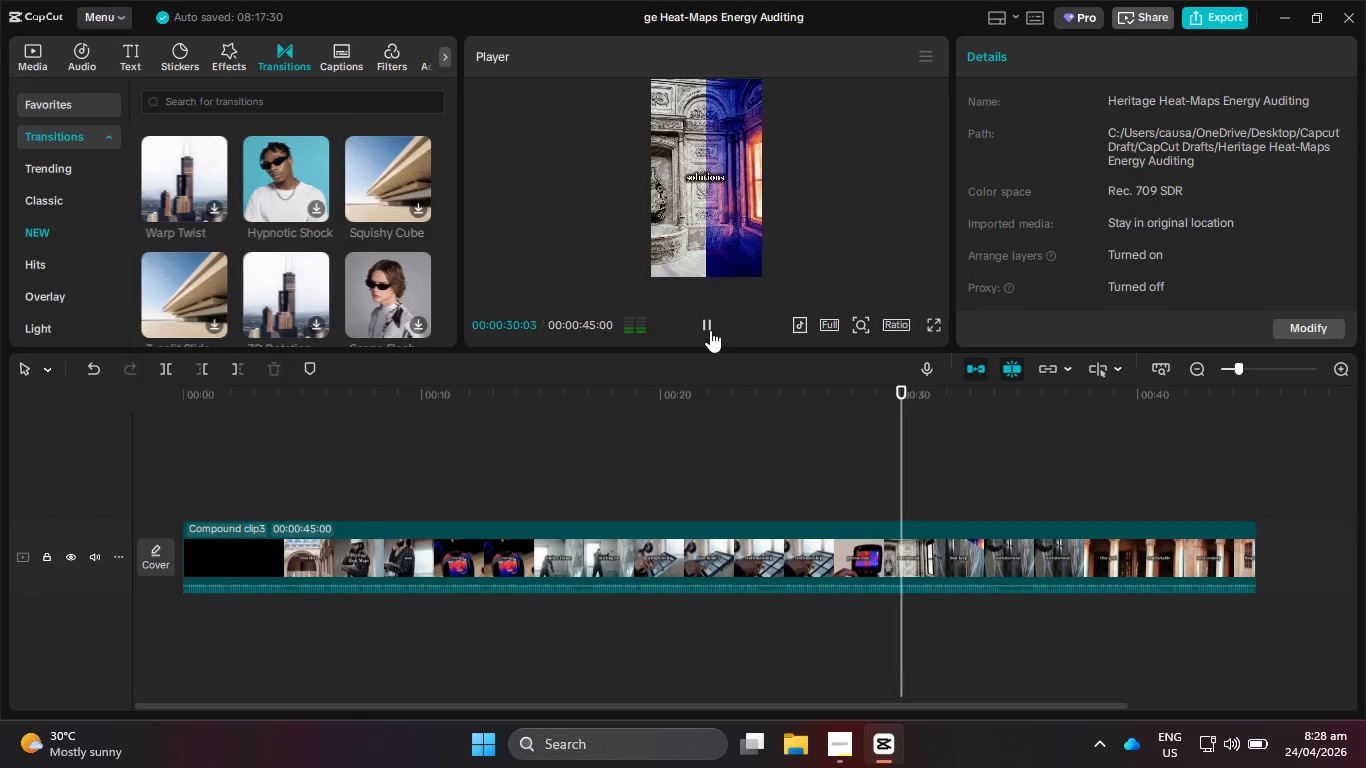 
left_click_drag(start_coordinate=[609, 708], to_coordinate=[796, 676])
 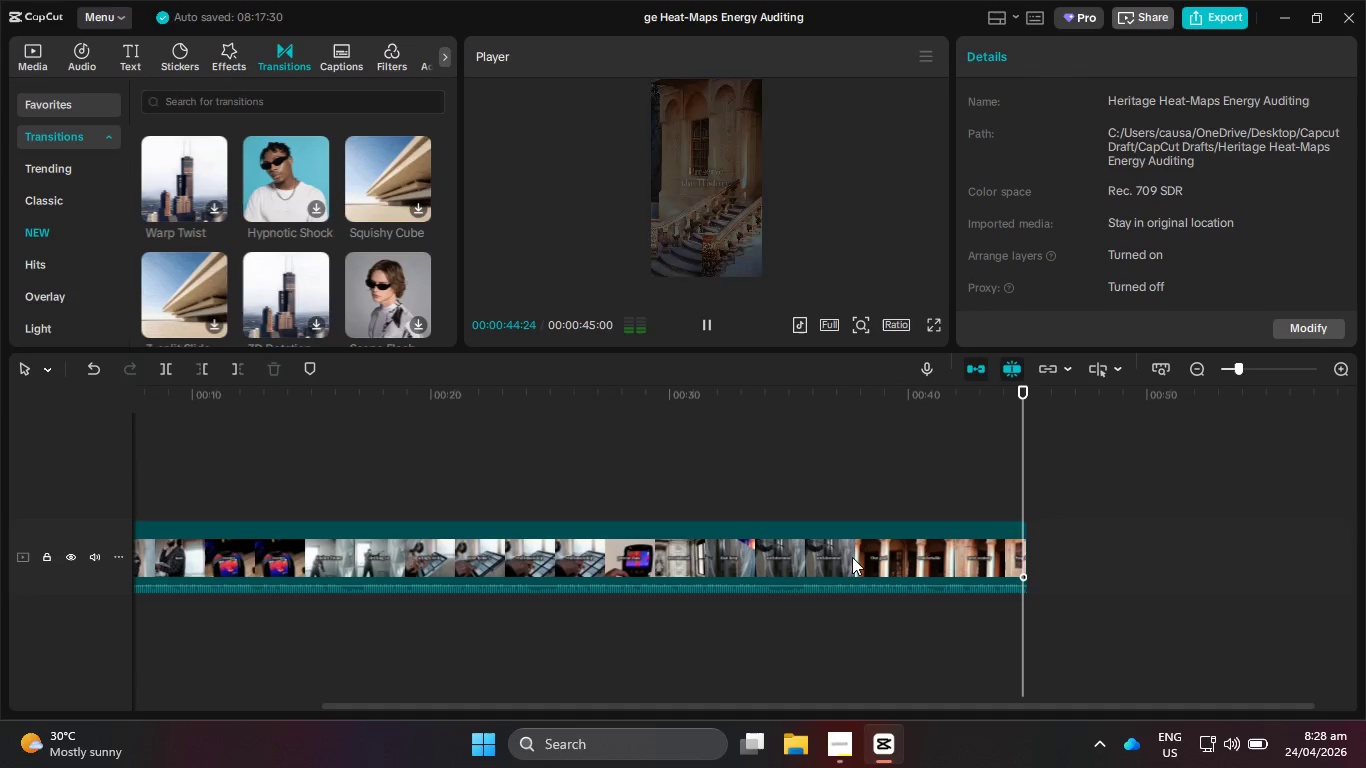 
wait(5.02)
 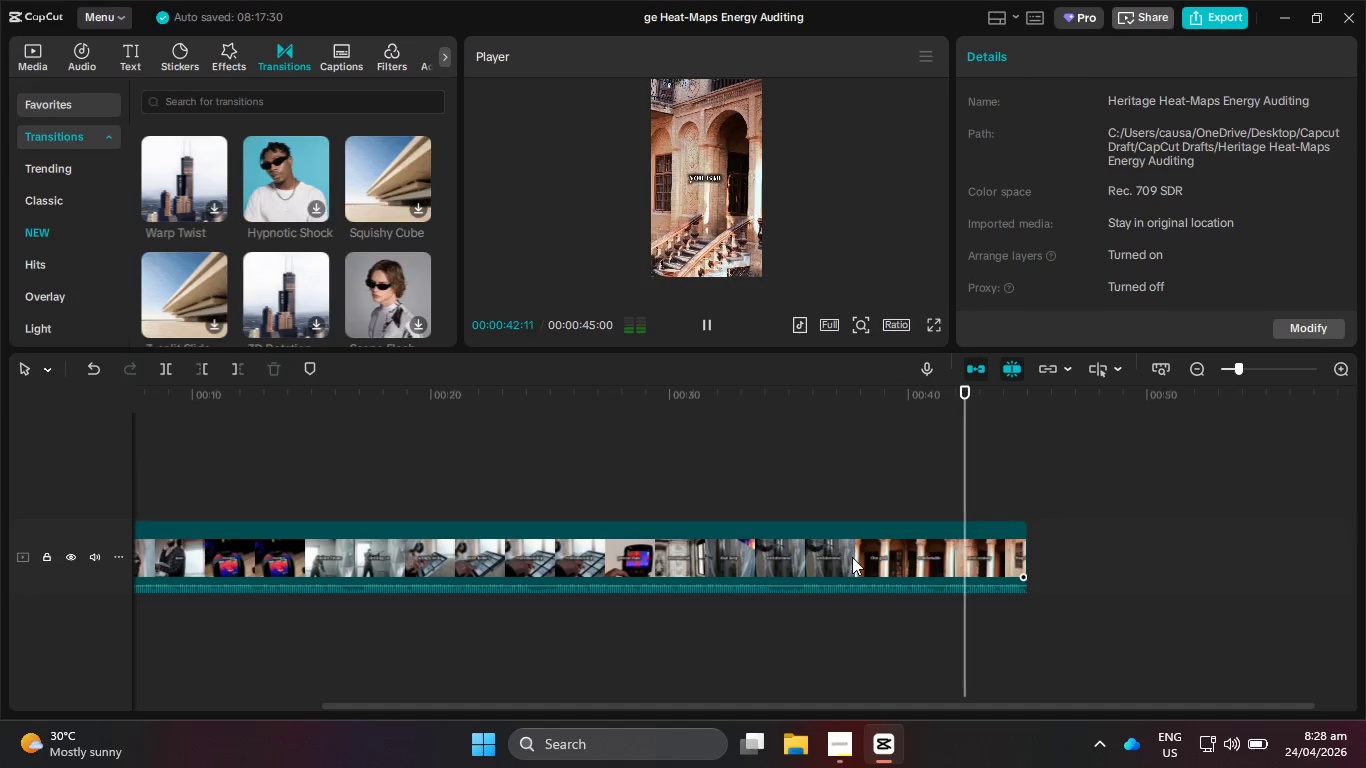 
left_click([852, 557])
 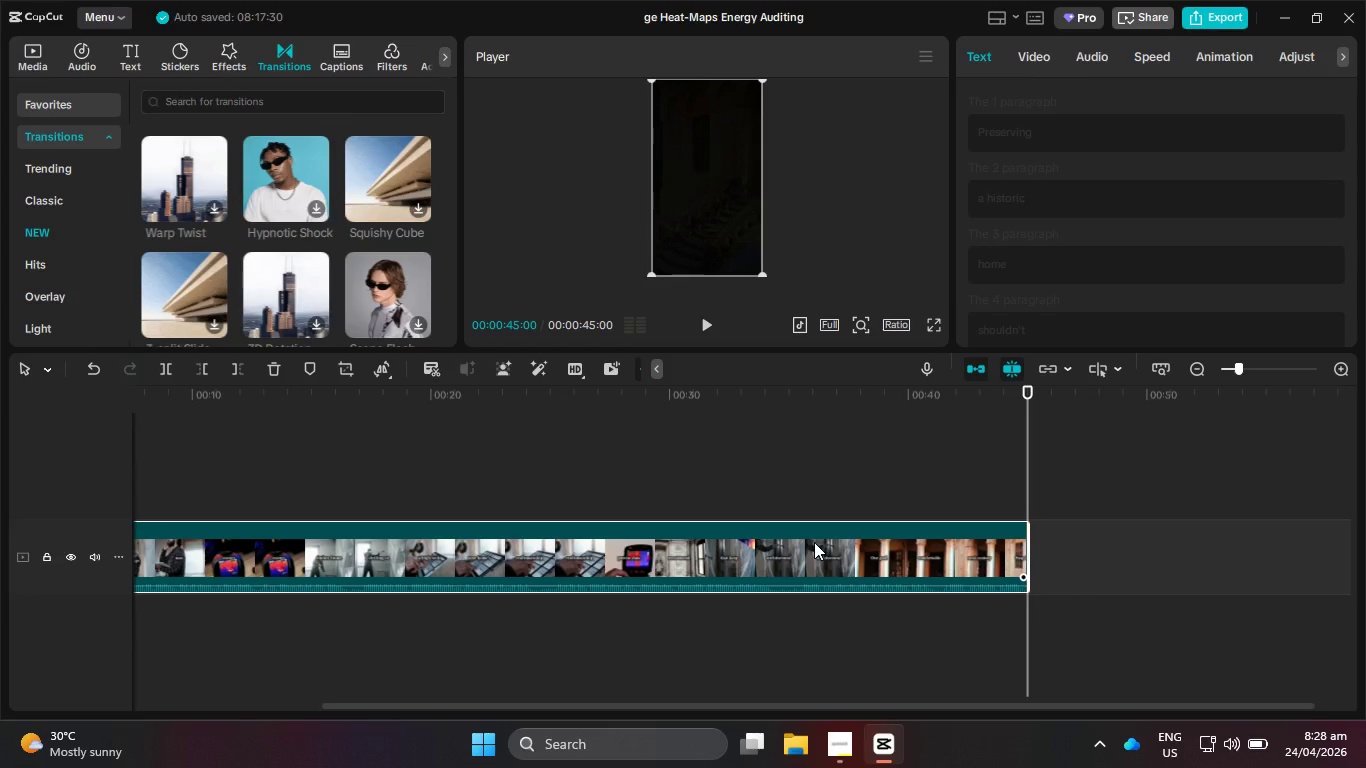 
right_click([814, 542])
 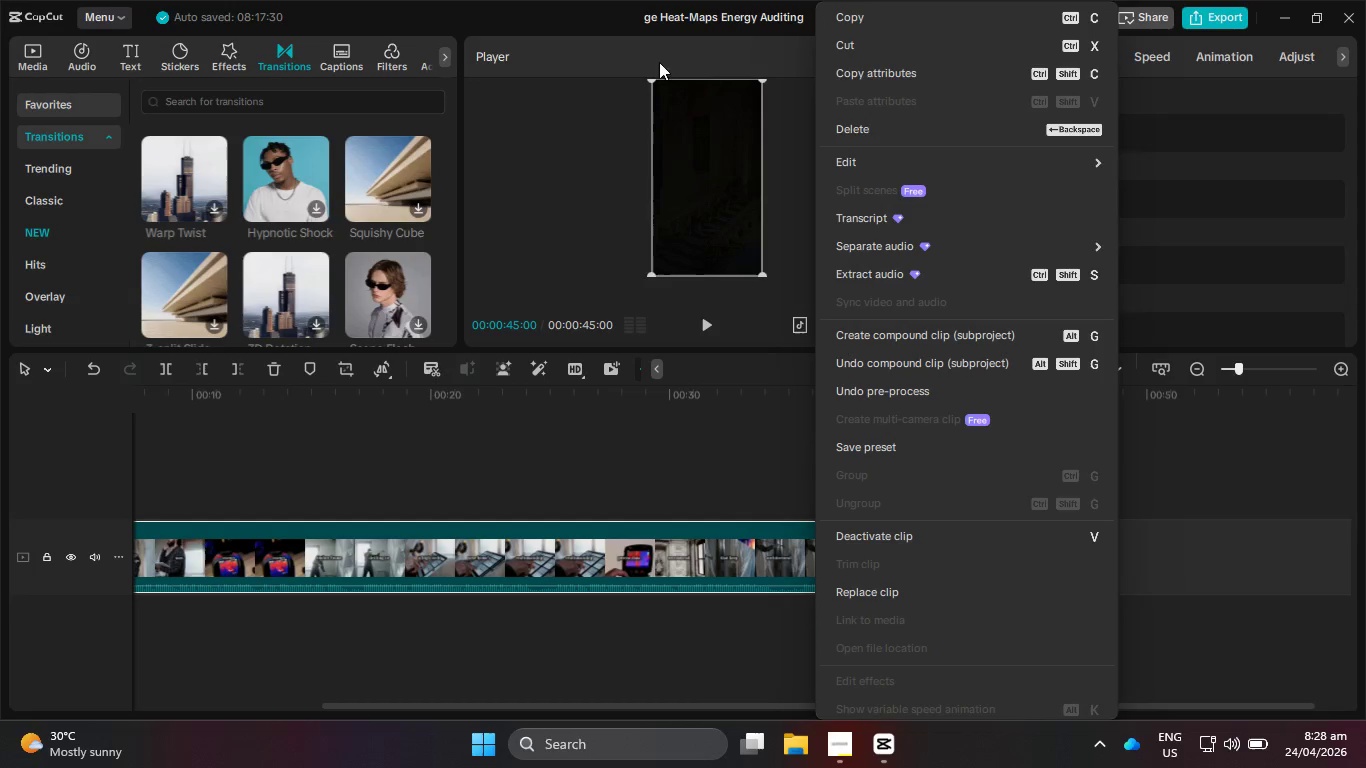 
left_click([553, 236])
 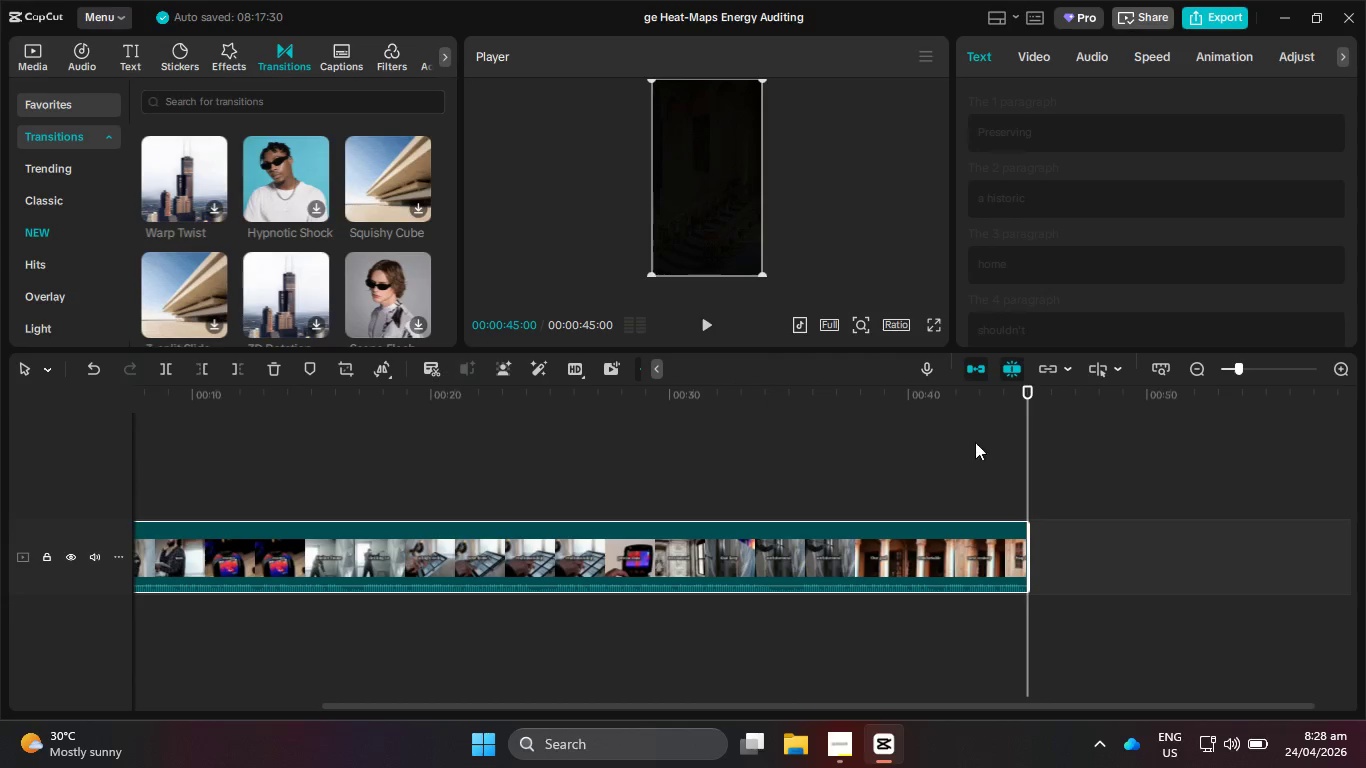 
left_click_drag(start_coordinate=[1026, 408], to_coordinate=[1175, 555])
 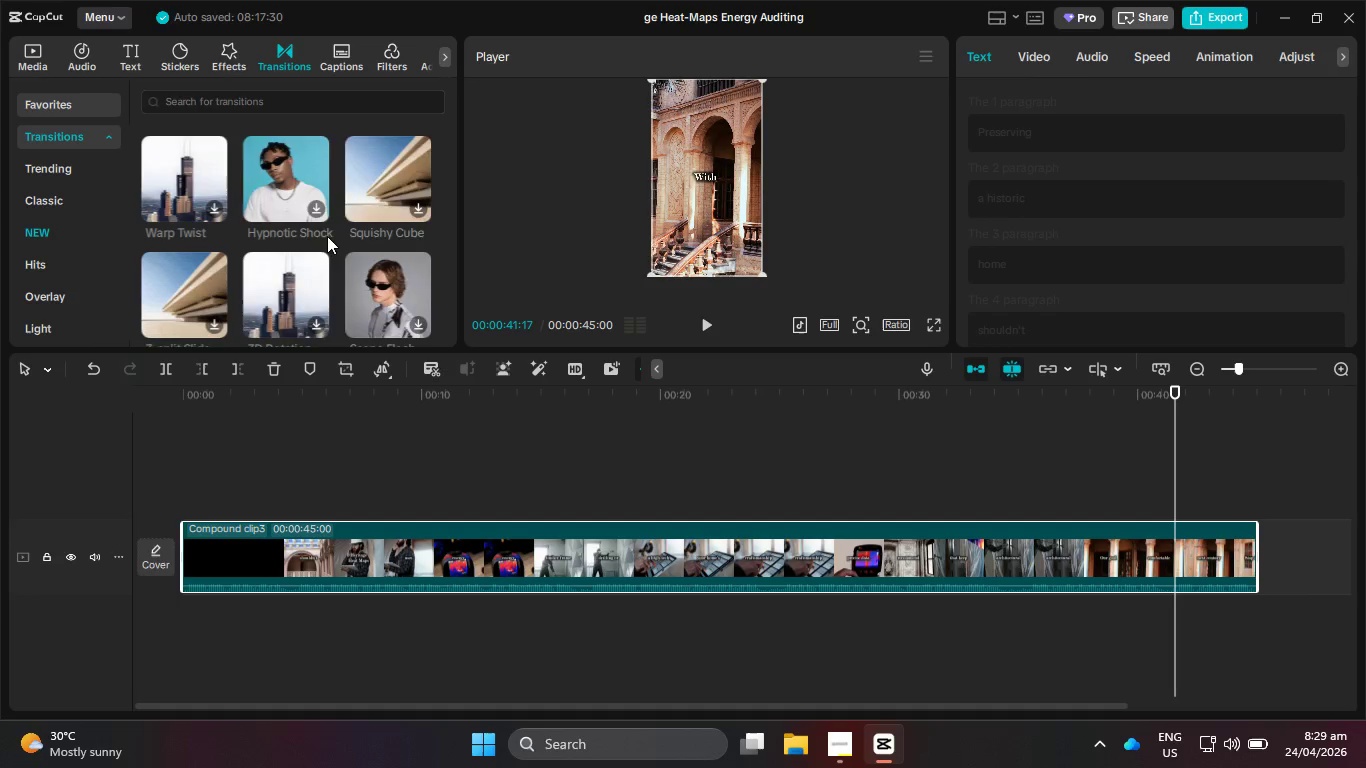 
scroll: coordinate [1083, 168], scroll_direction: down, amount: 2.0
 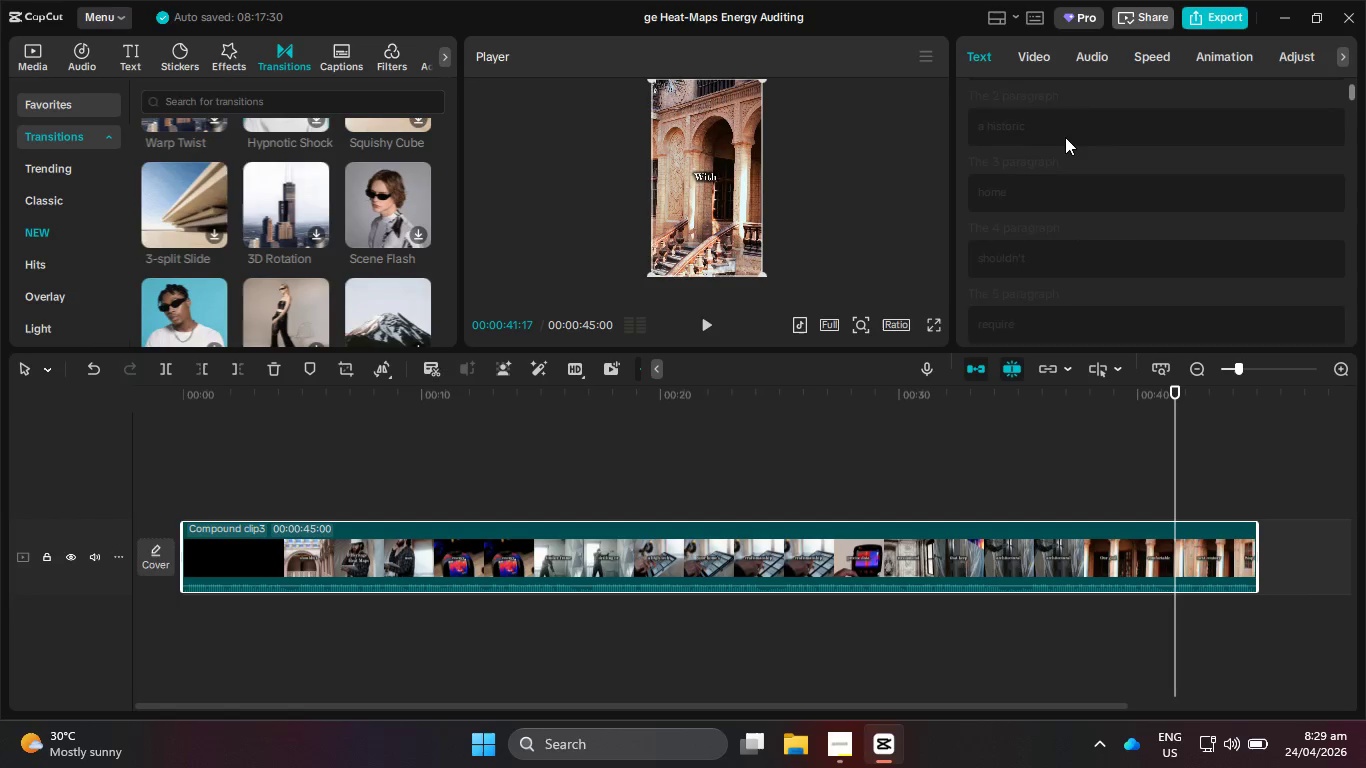 
scroll: coordinate [1065, 137], scroll_direction: up, amount: 3.0
 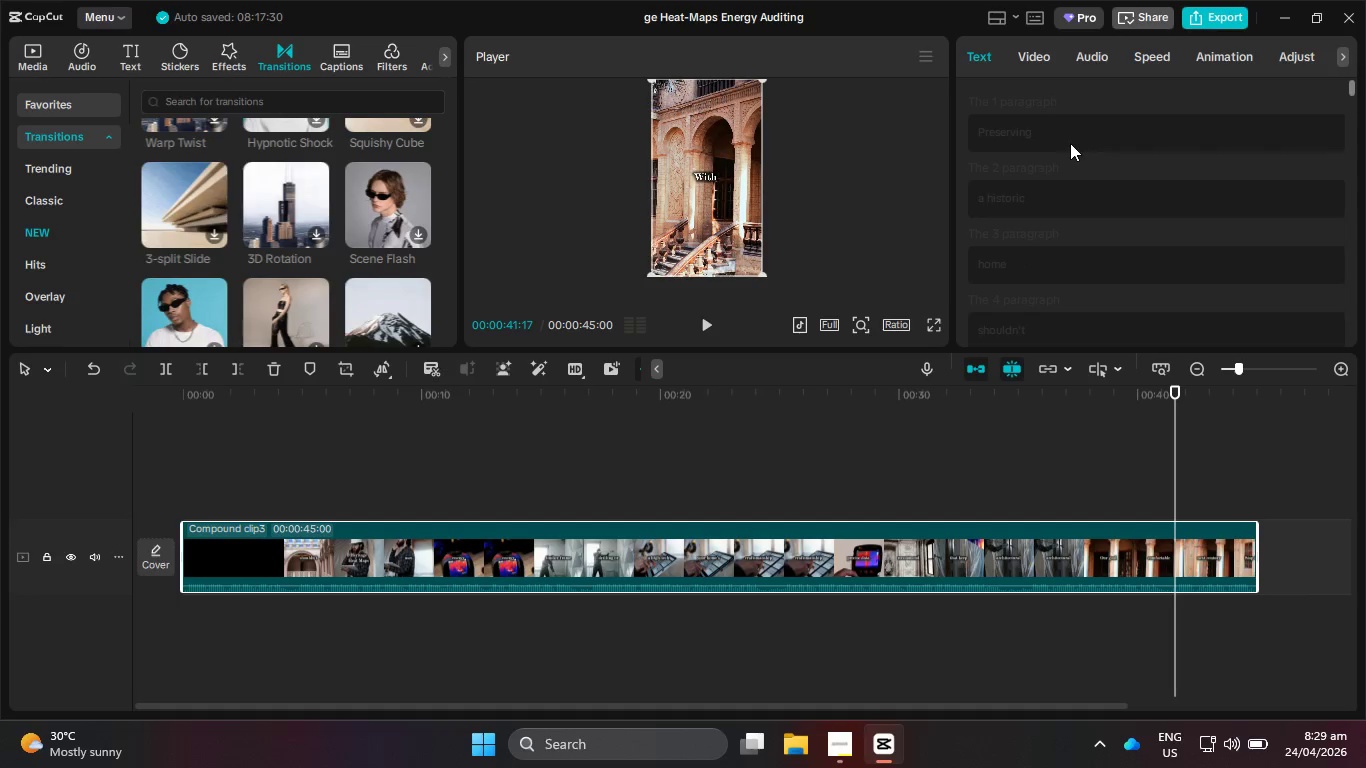 
scroll: coordinate [1070, 143], scroll_direction: down, amount: 1.0
 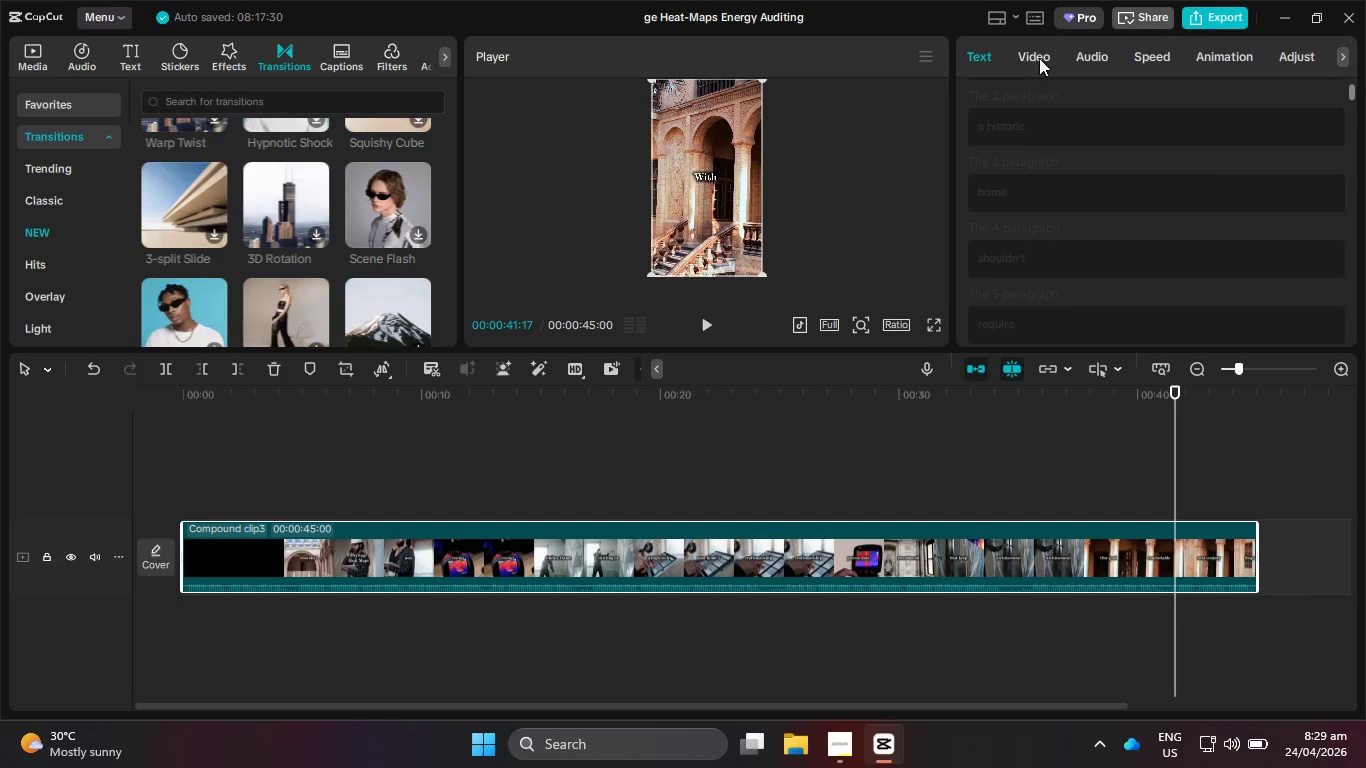 
left_click([1039, 58])
 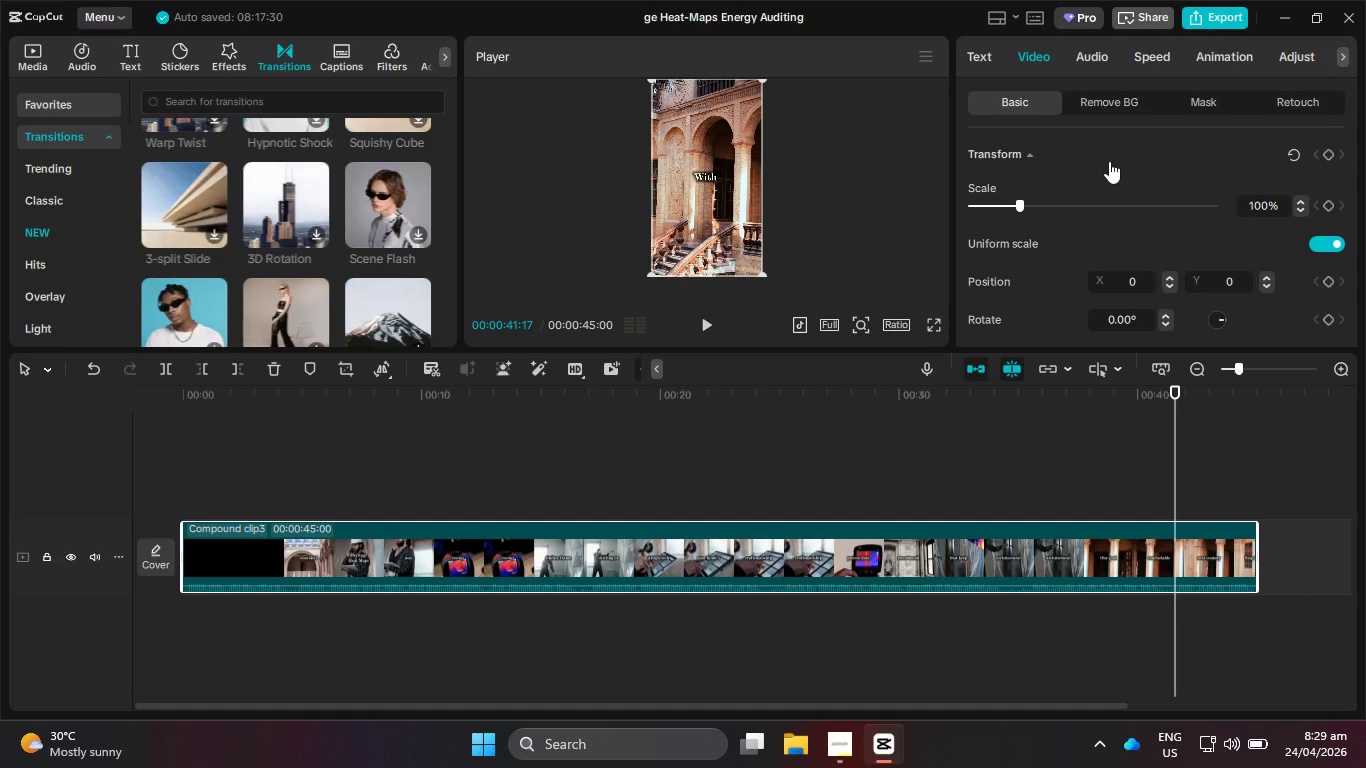 
scroll: coordinate [989, 228], scroll_direction: down, amount: 8.0
 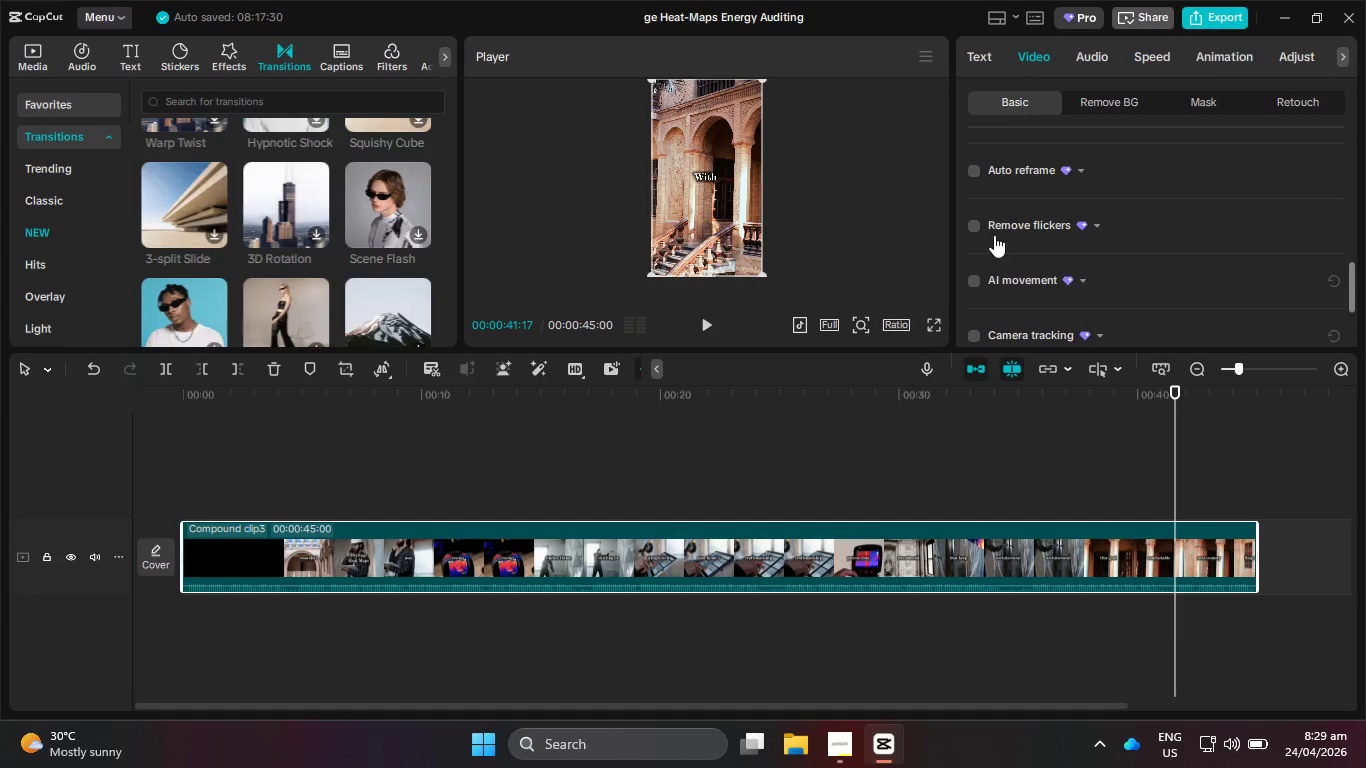 
scroll: coordinate [1034, 220], scroll_direction: down, amount: 6.0
 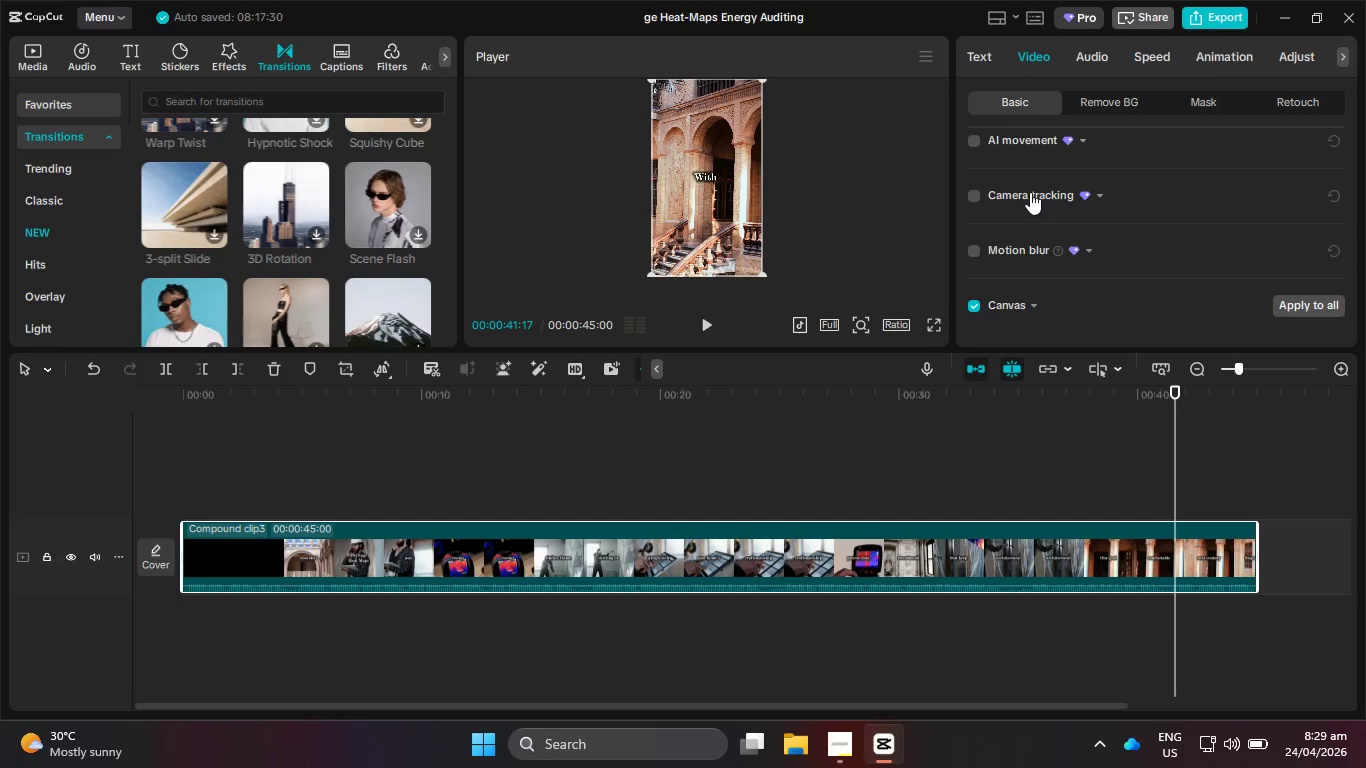 
scroll: coordinate [1133, 231], scroll_direction: none, amount: 0.0
 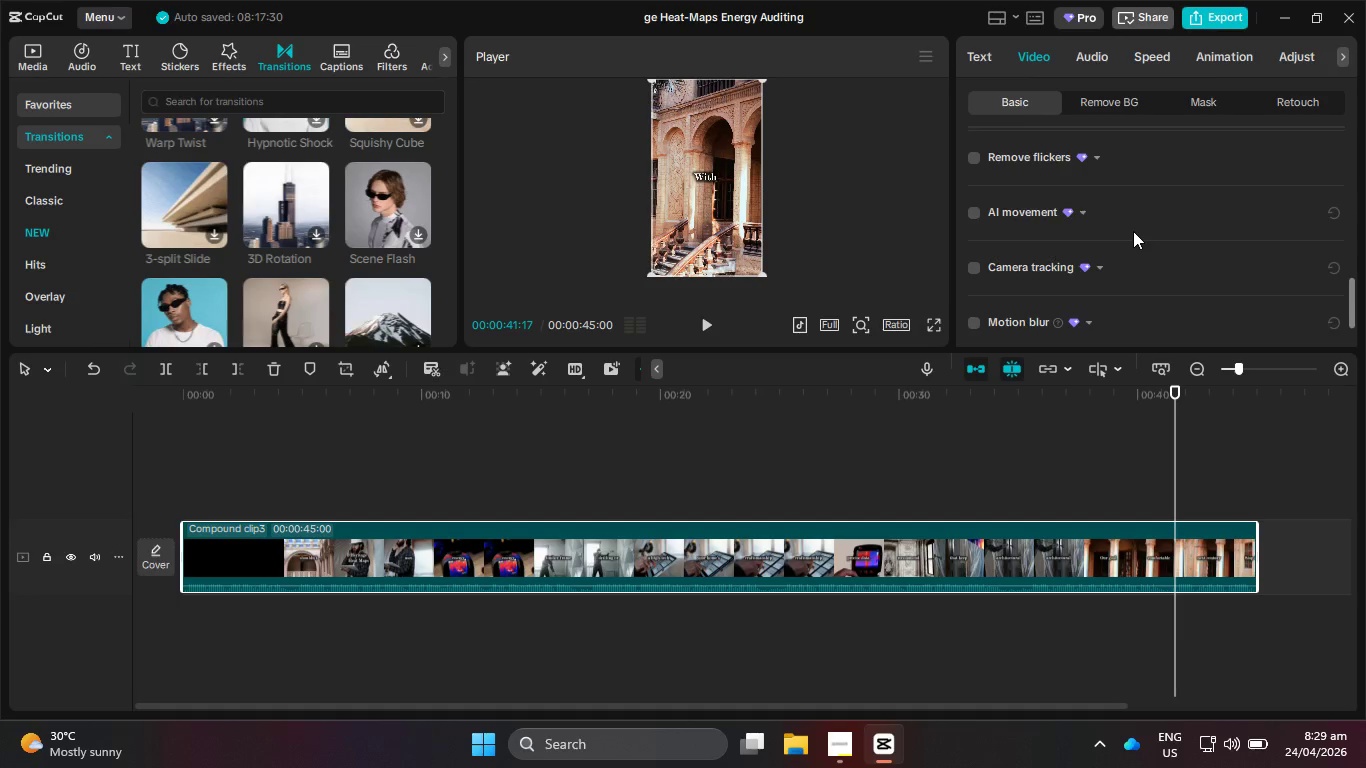 
scroll: coordinate [1095, 255], scroll_direction: up, amount: 4.0
 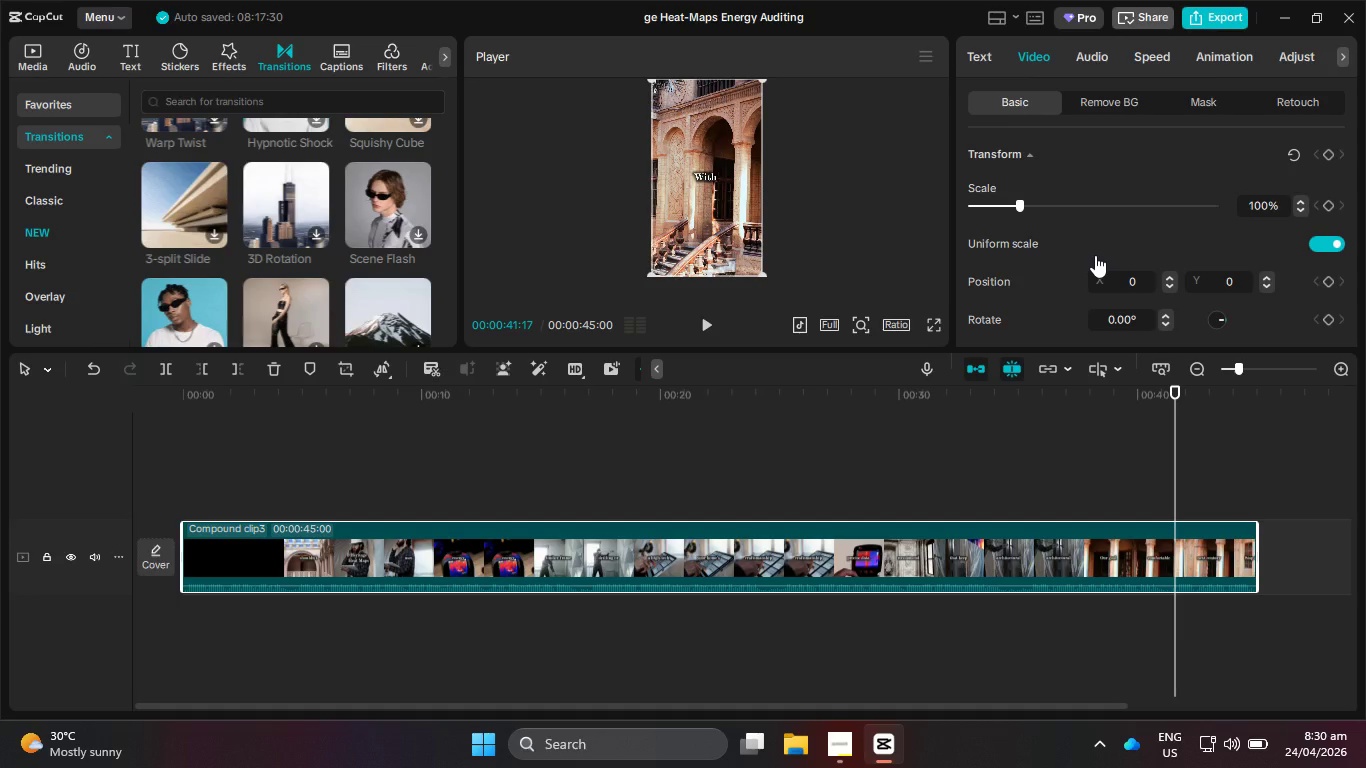 
scroll: coordinate [1095, 255], scroll_direction: down, amount: 2.0
 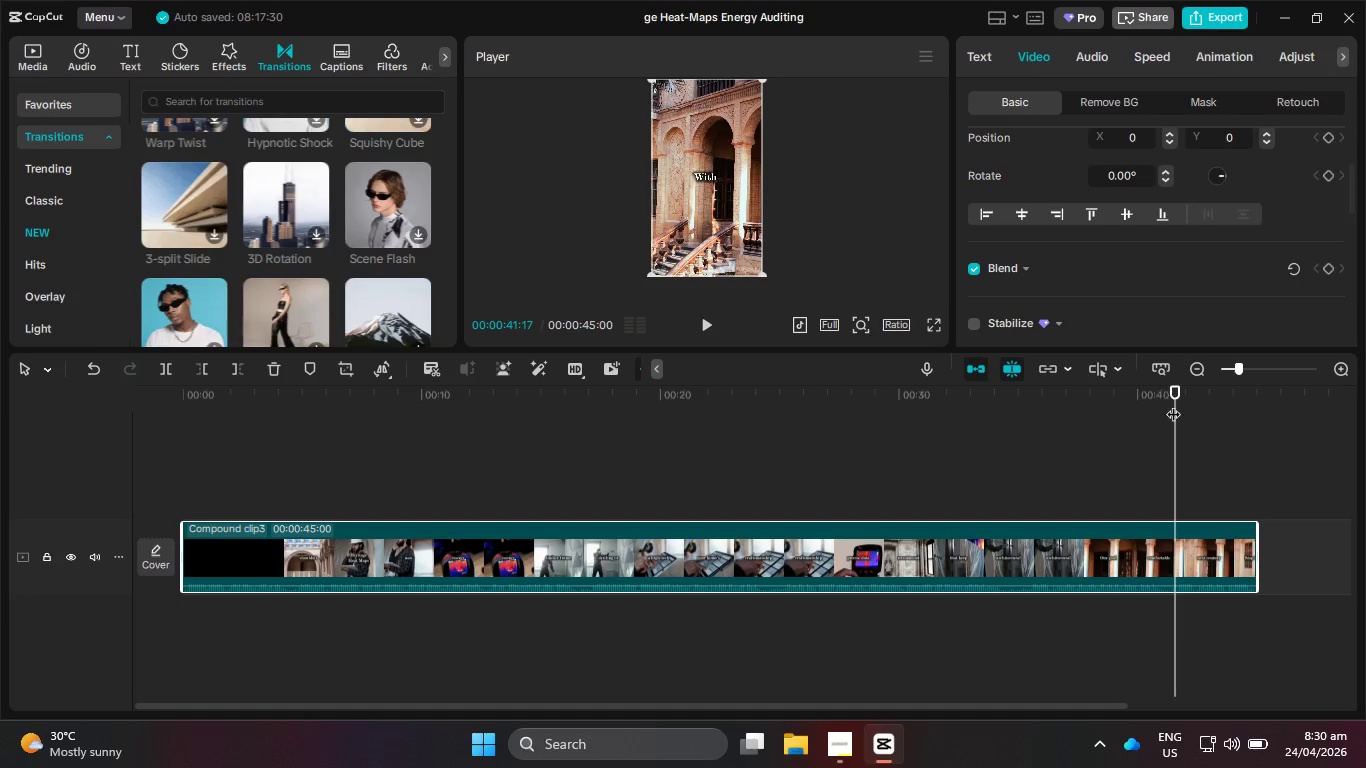 
left_click_drag(start_coordinate=[1174, 406], to_coordinate=[733, 457])
 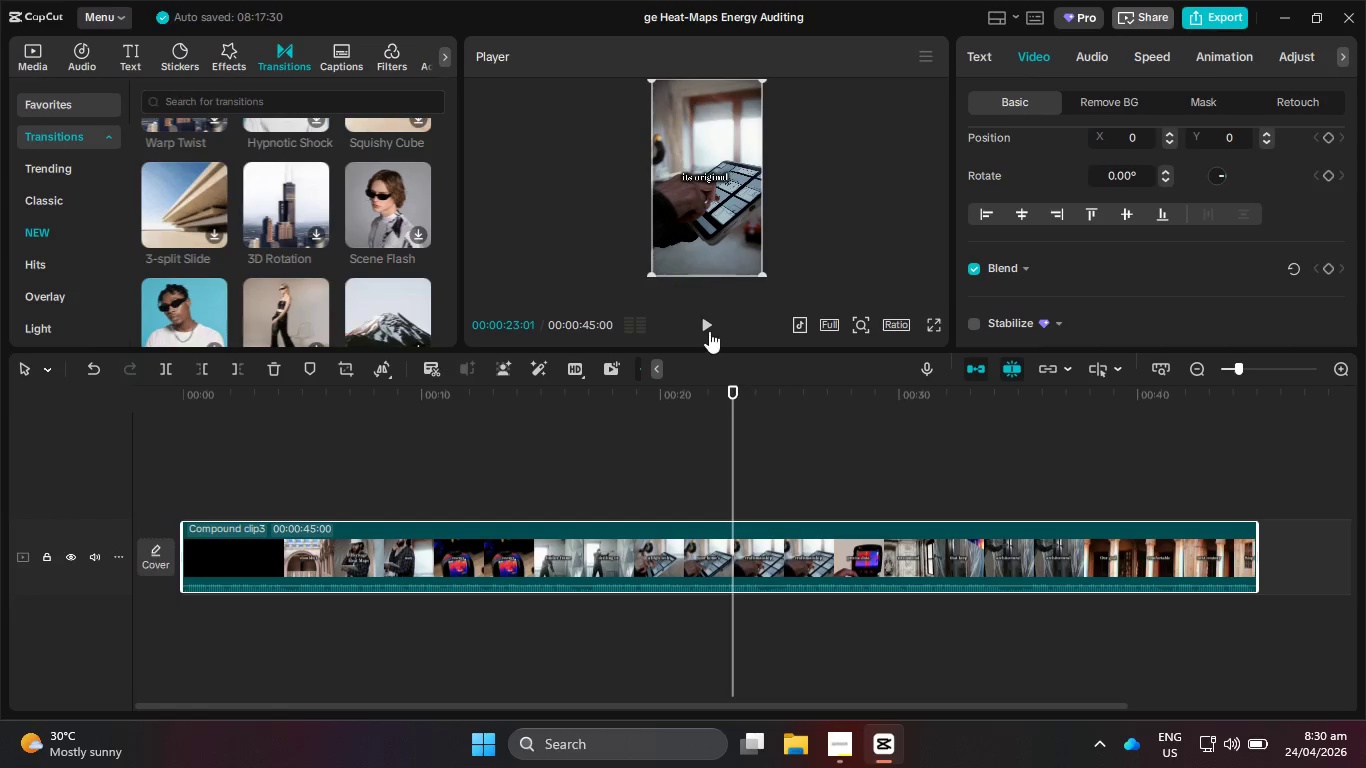 
left_click([709, 326])
 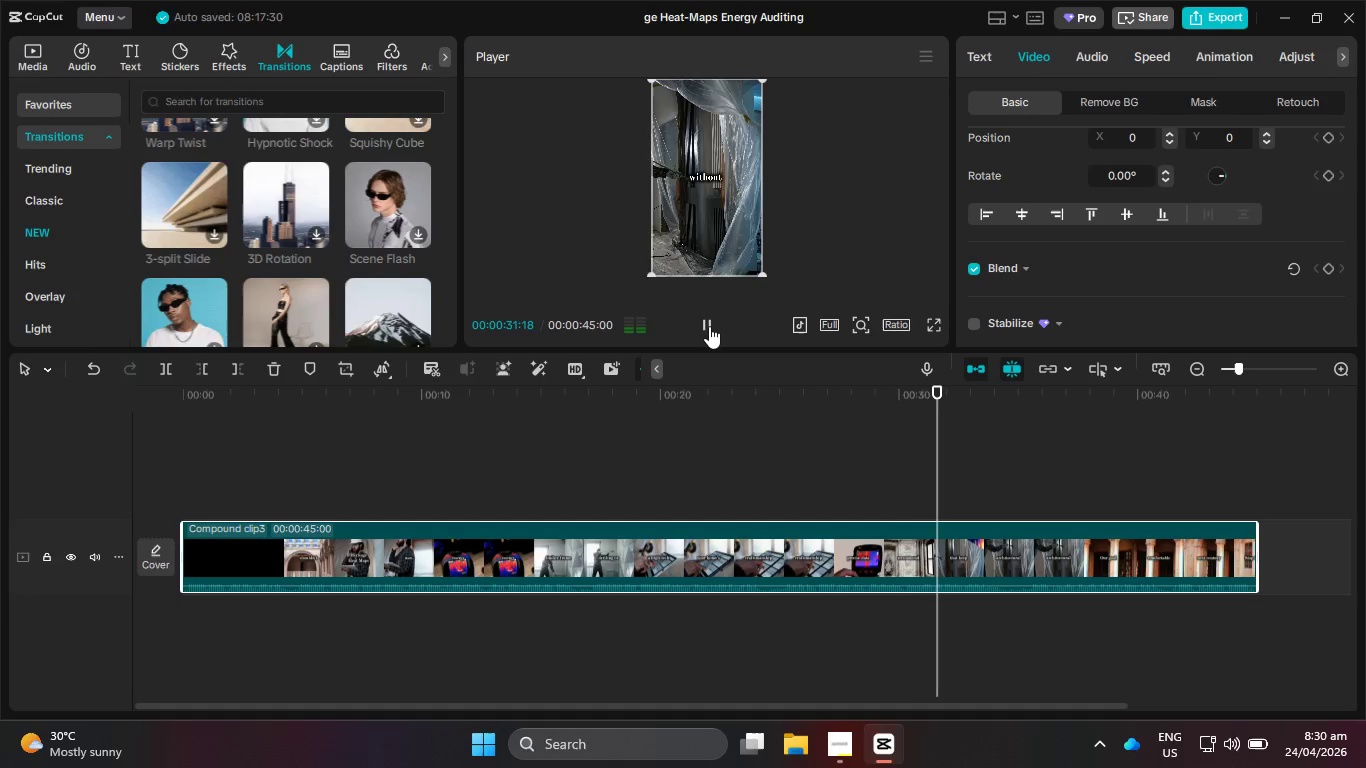 
wait(13.67)
 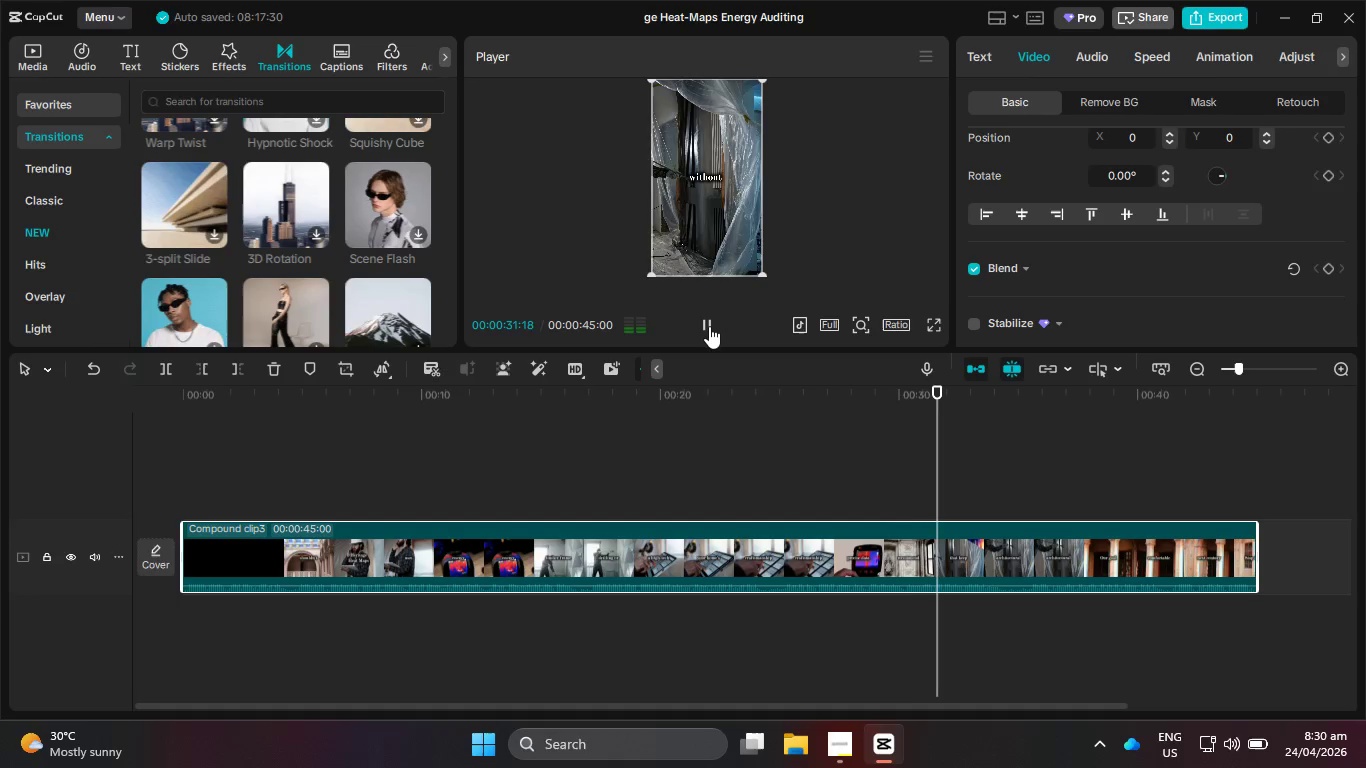 
scroll: coordinate [373, 249], scroll_direction: down, amount: 6.0
 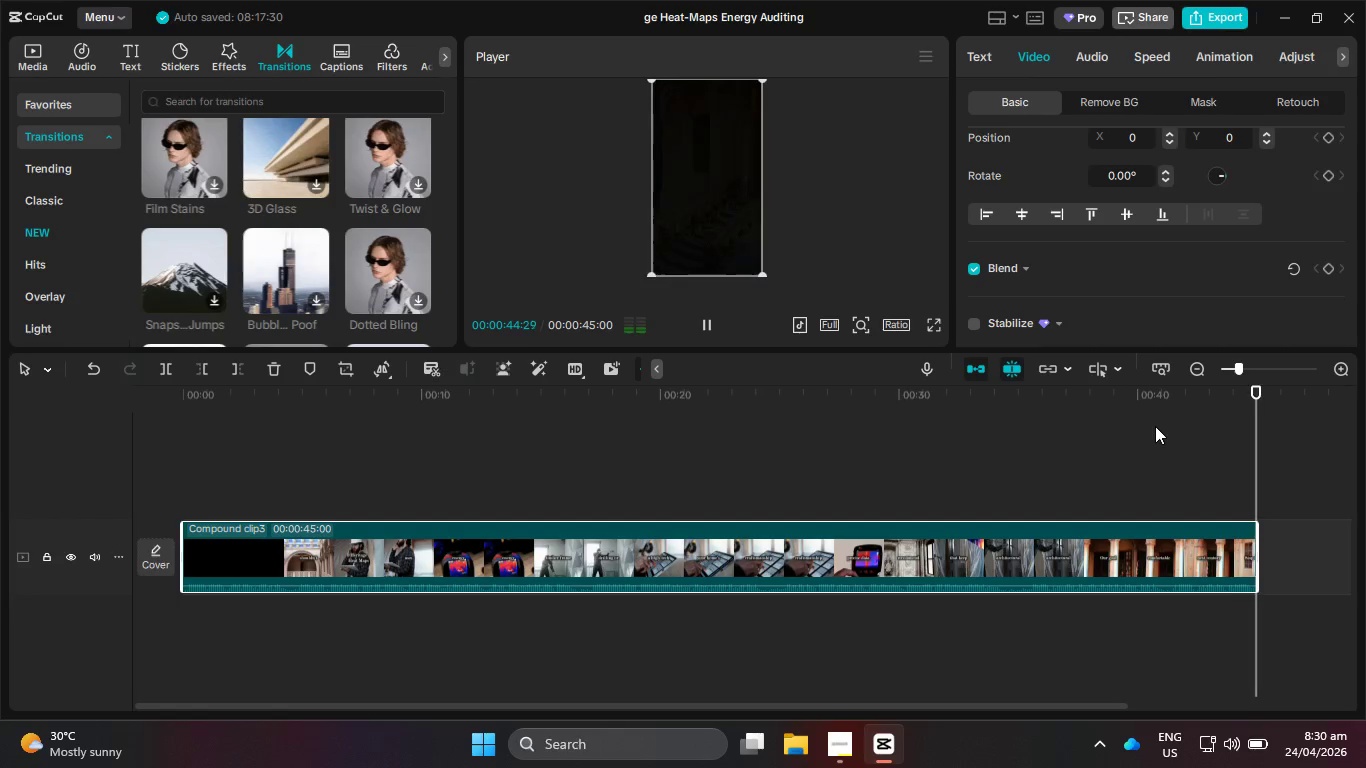 
wait(8.19)
 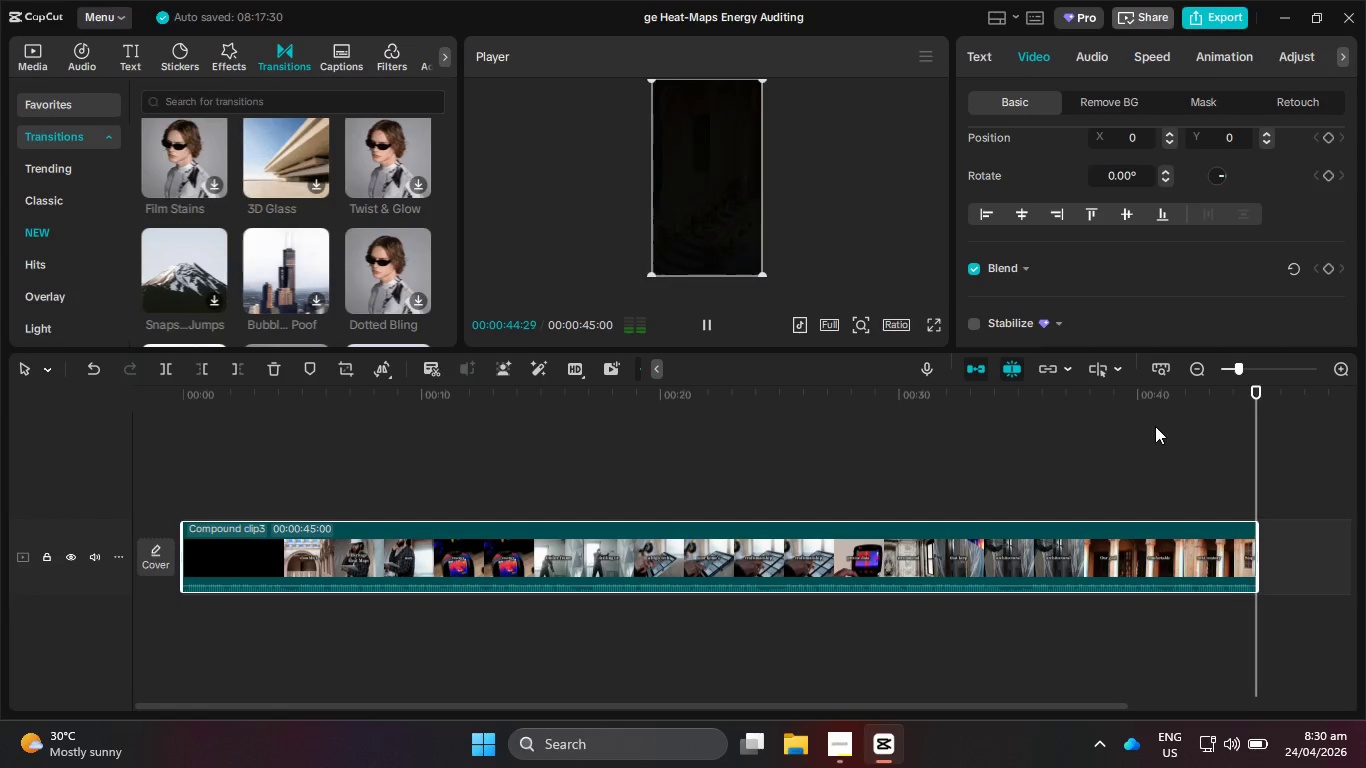 
hold_key(key=ControlLeft, duration=2.3)
scroll: coordinate [741, 619], scroll_direction: down, amount: 7.0
 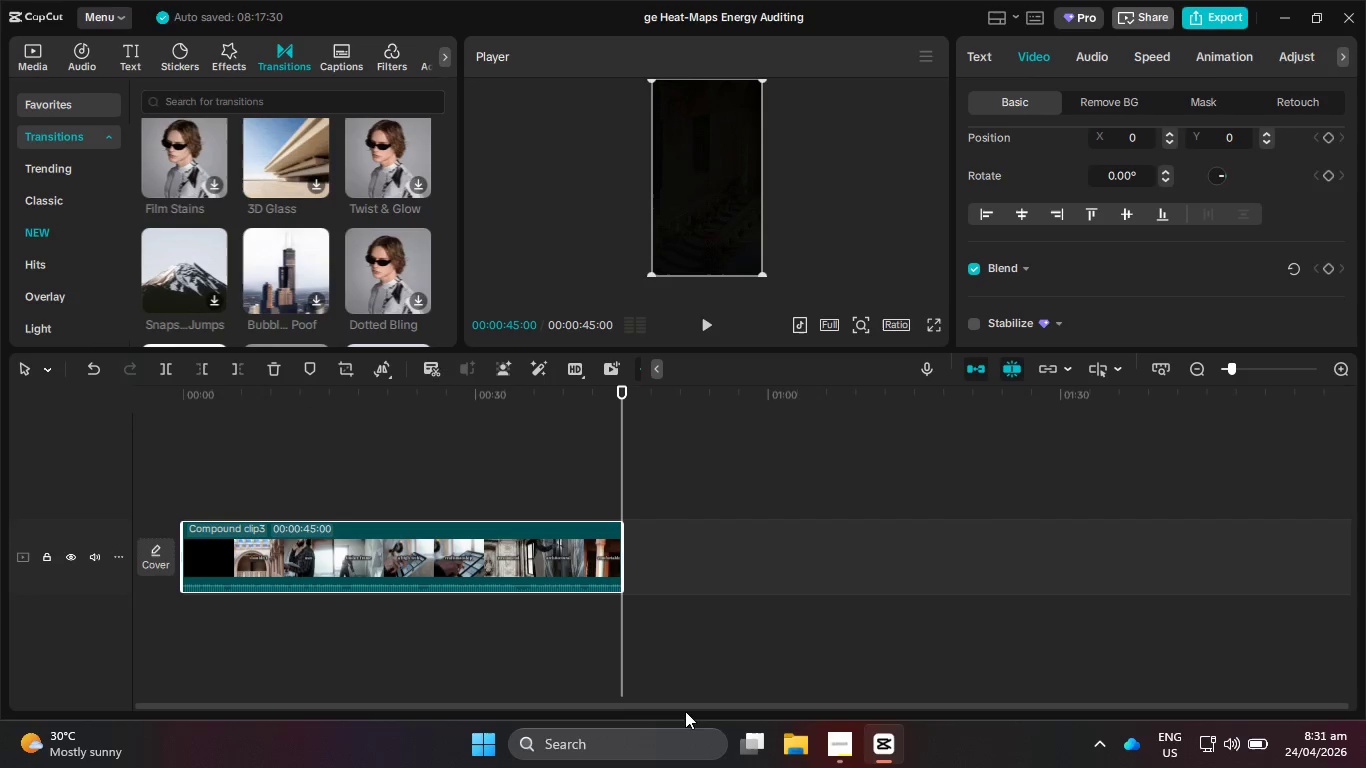 
left_click_drag(start_coordinate=[685, 709], to_coordinate=[562, 690])
 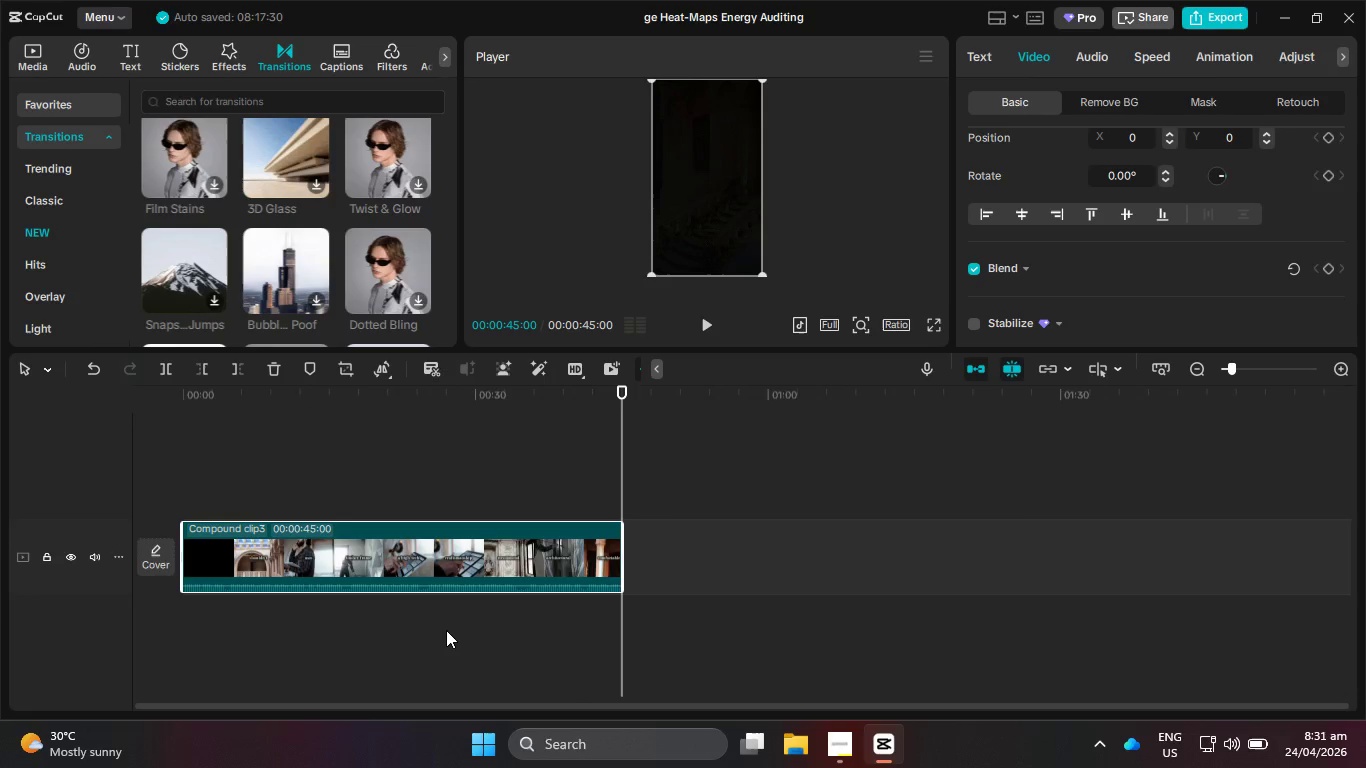 
hold_key(key=ControlLeft, duration=1.08)
scroll: coordinate [446, 630], scroll_direction: up, amount: 3.0
 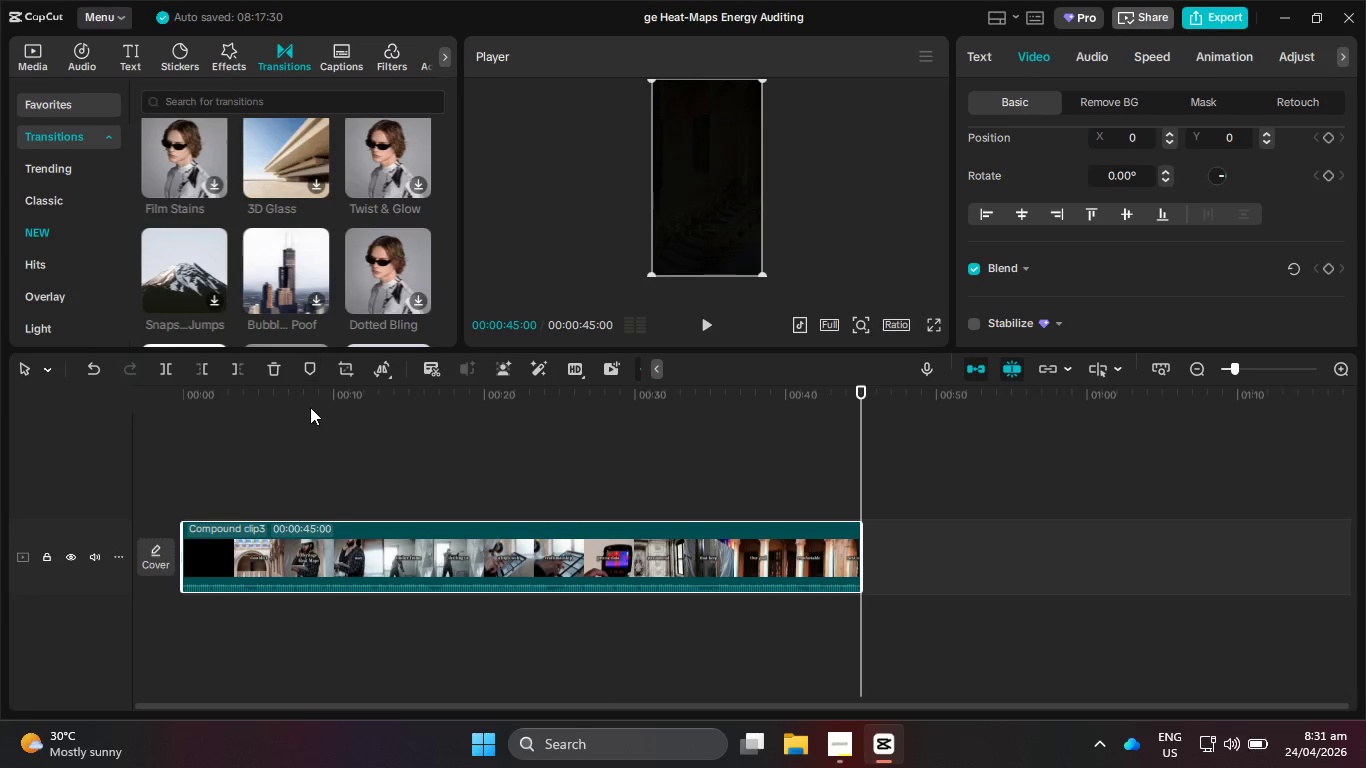 
left_click_drag(start_coordinate=[310, 394], to_coordinate=[379, 478])
 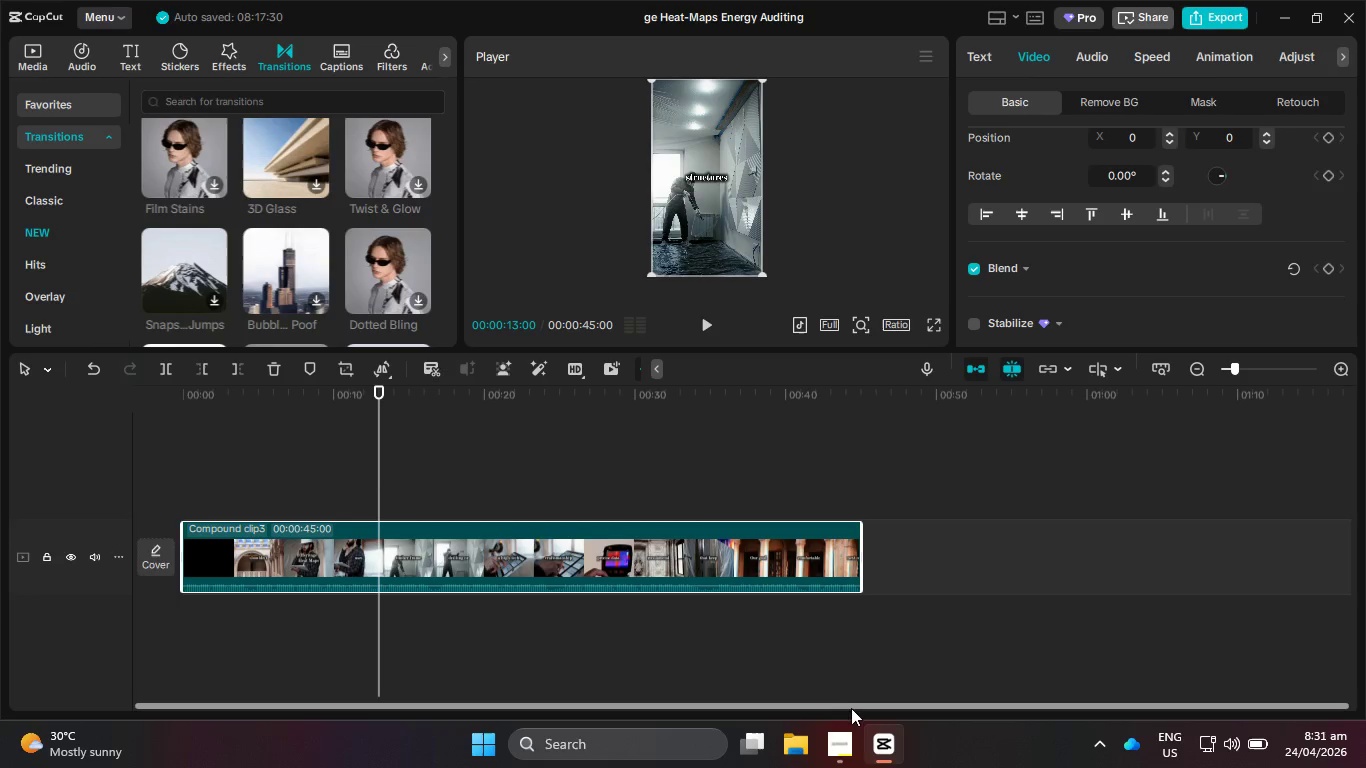 
left_click([845, 742])